 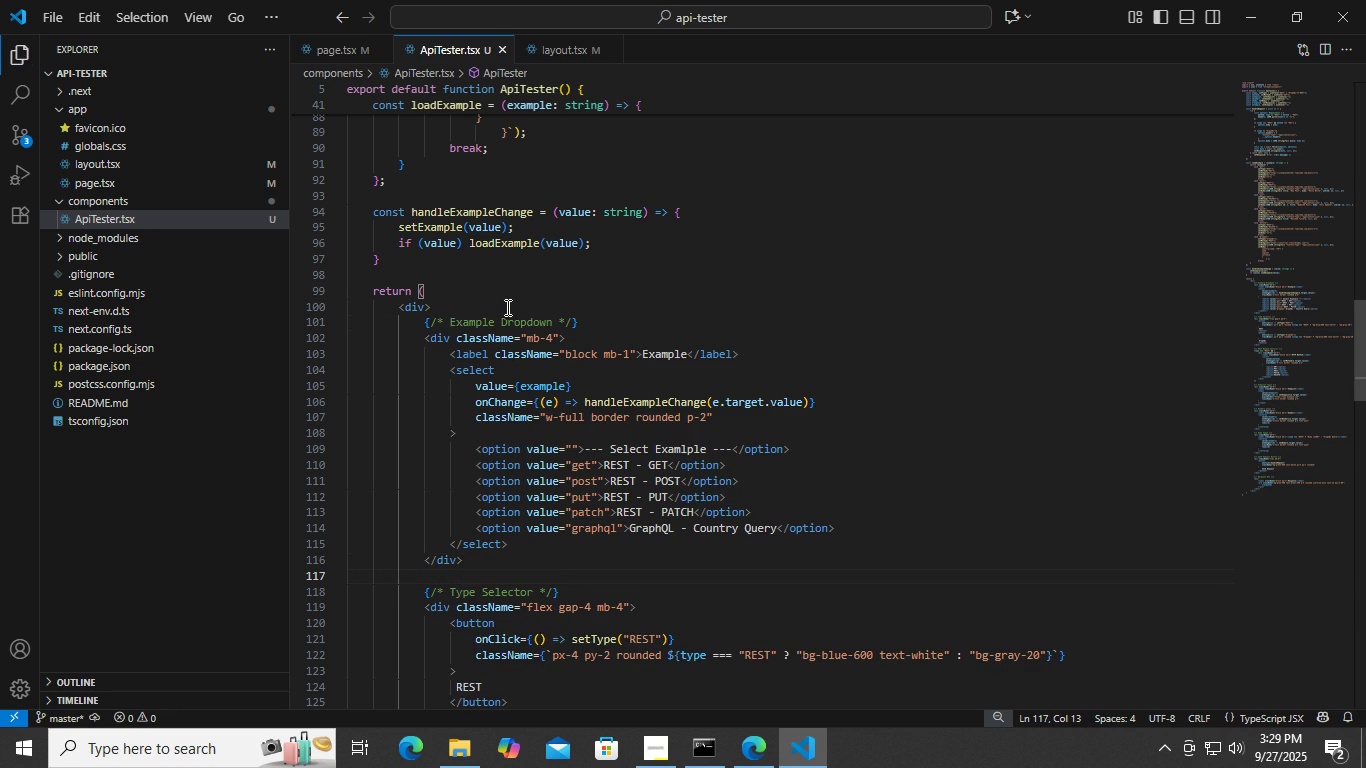 
left_click([745, 765])
 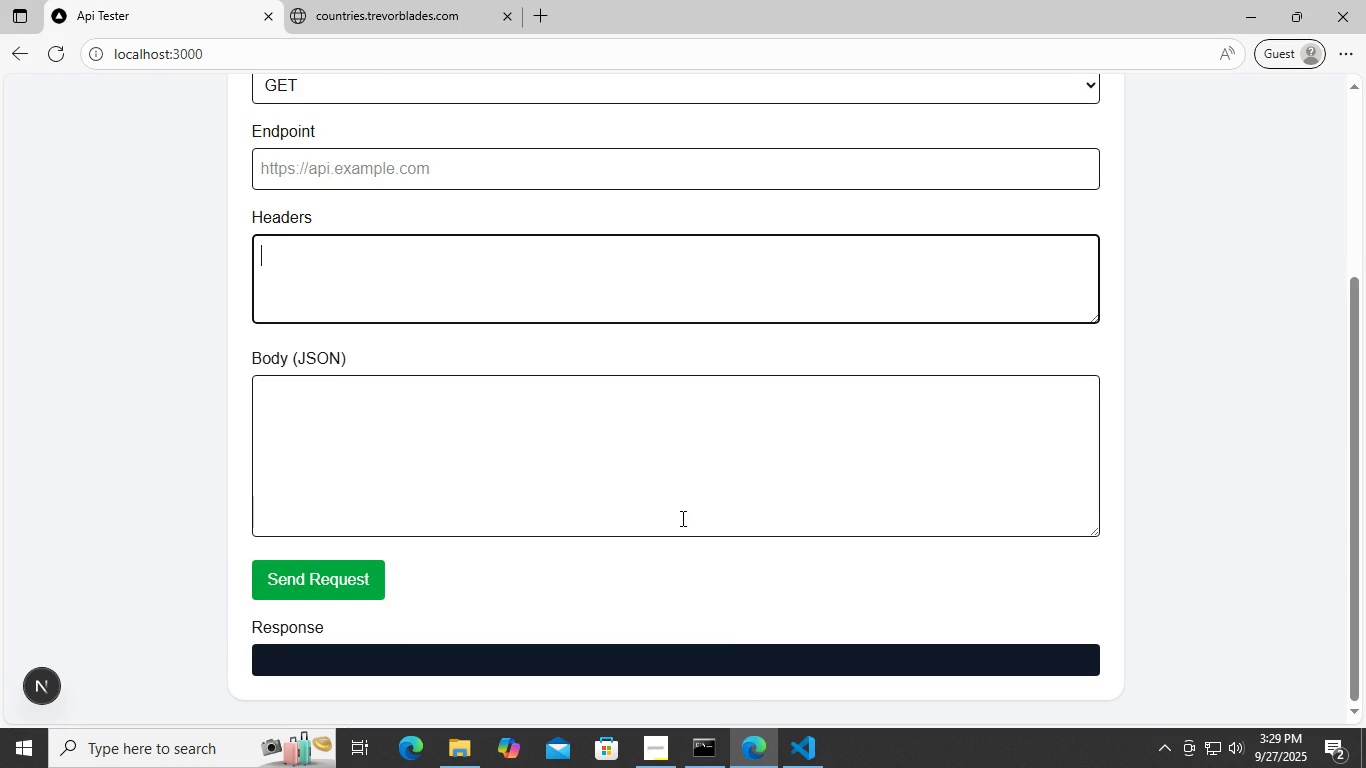 
scroll: coordinate [686, 494], scroll_direction: up, amount: 4.0
 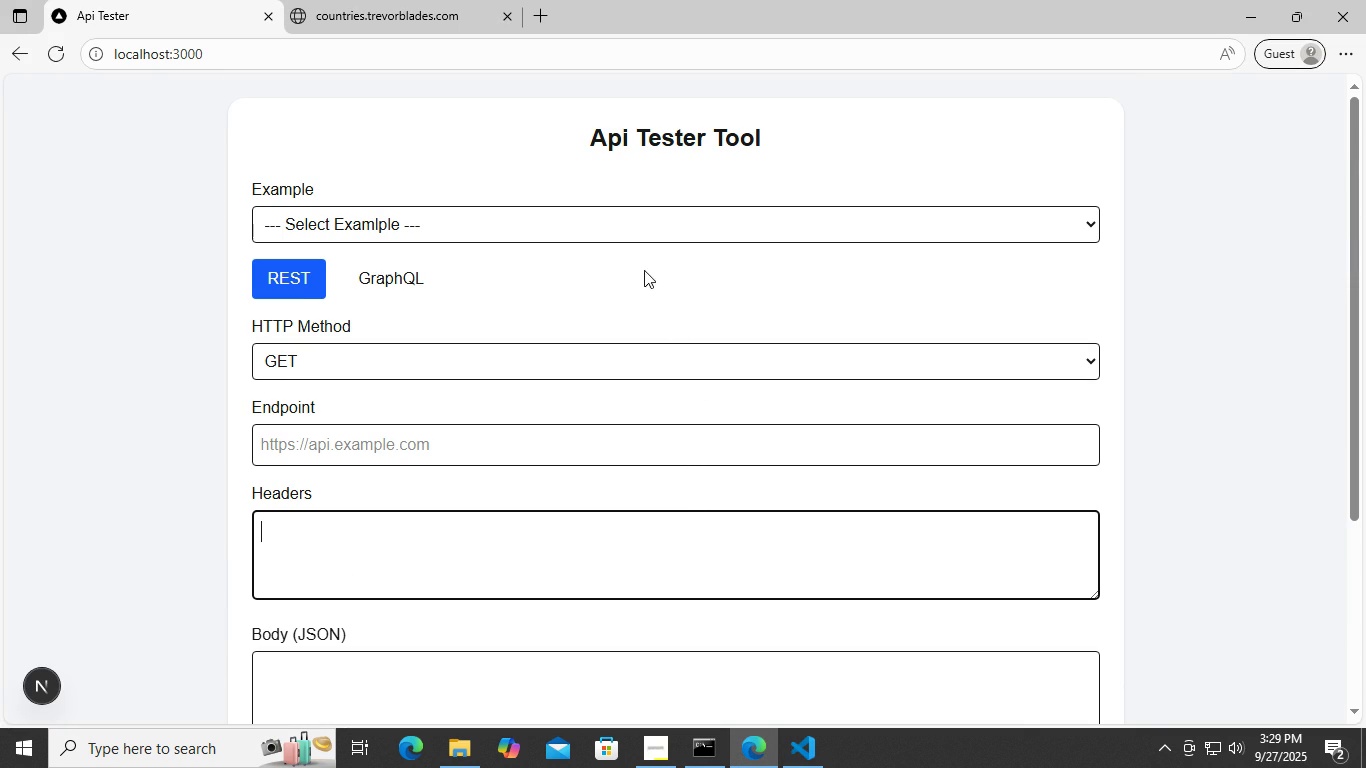 
left_click([650, 234])
 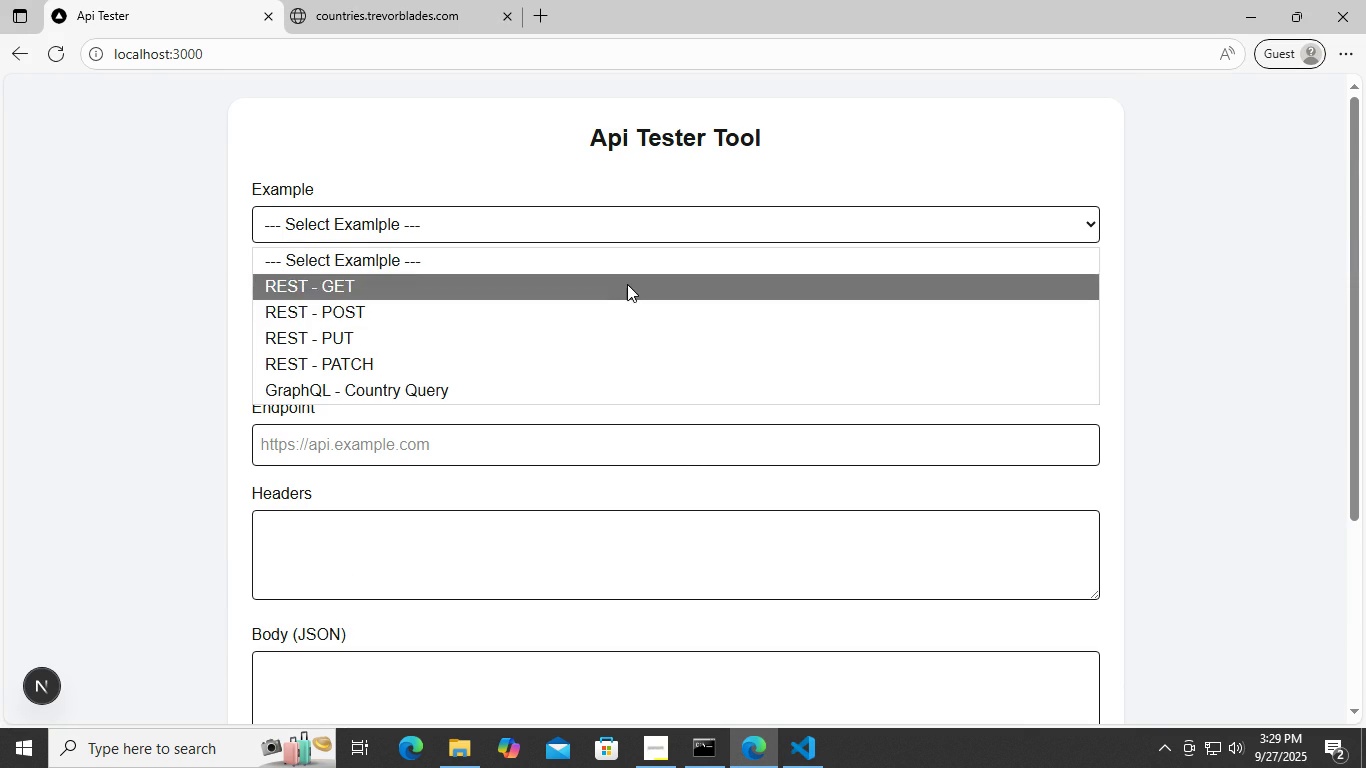 
left_click([627, 284])
 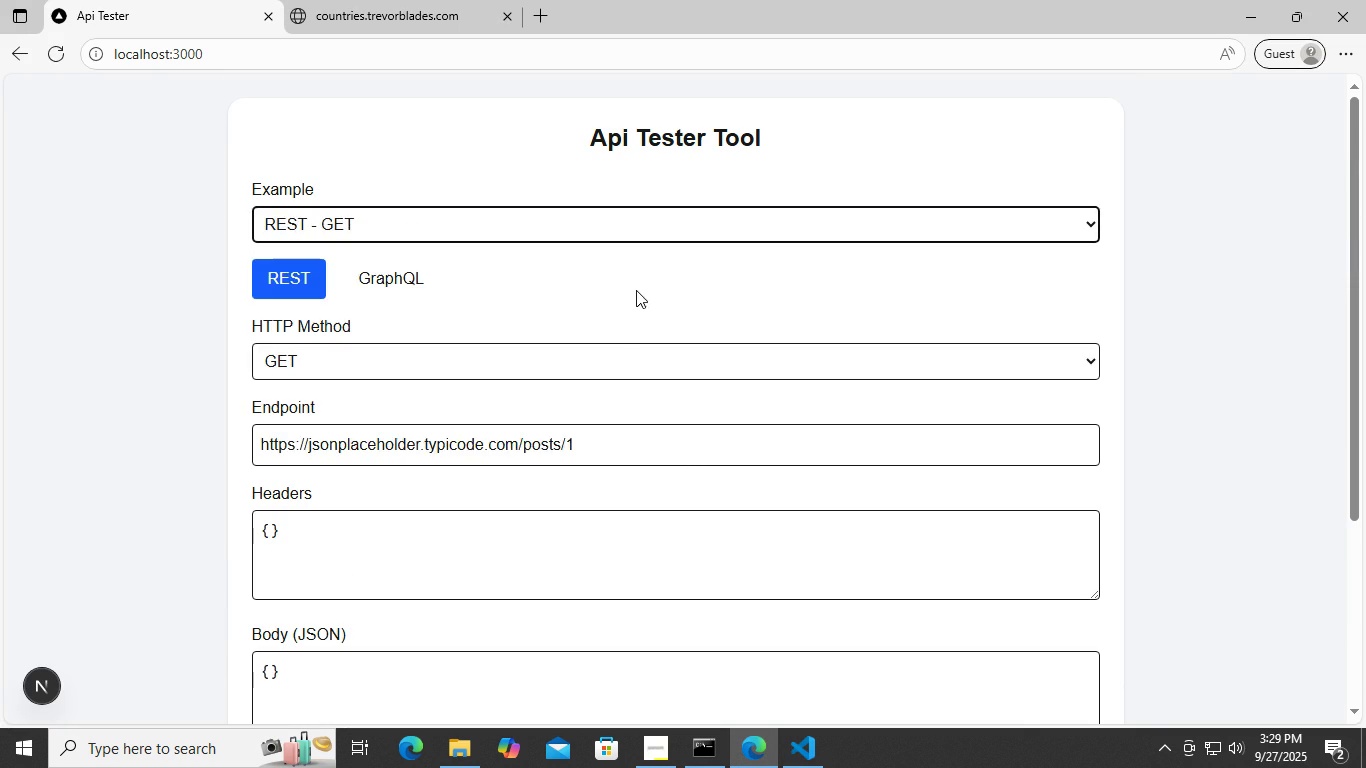 
scroll: coordinate [473, 534], scroll_direction: down, amount: 7.0
 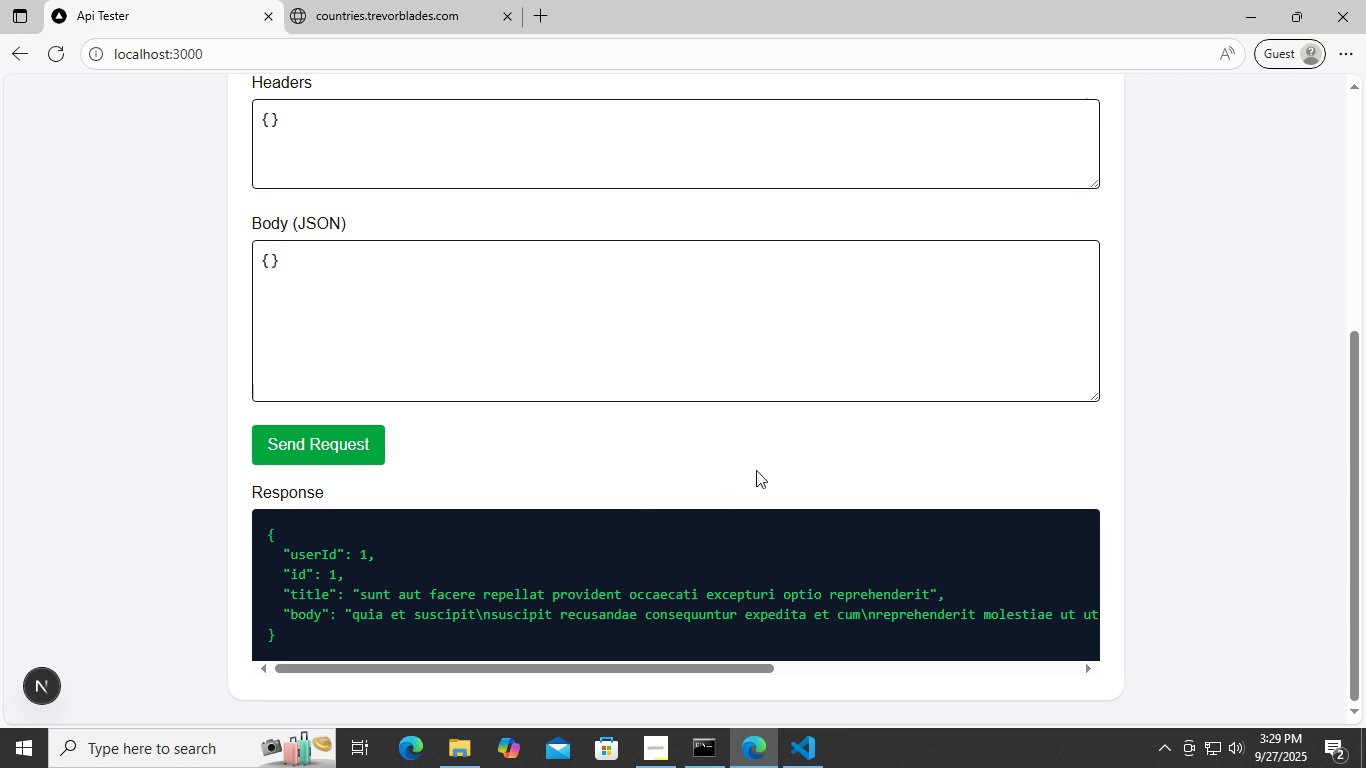 
scroll: coordinate [763, 461], scroll_direction: up, amount: 7.0
 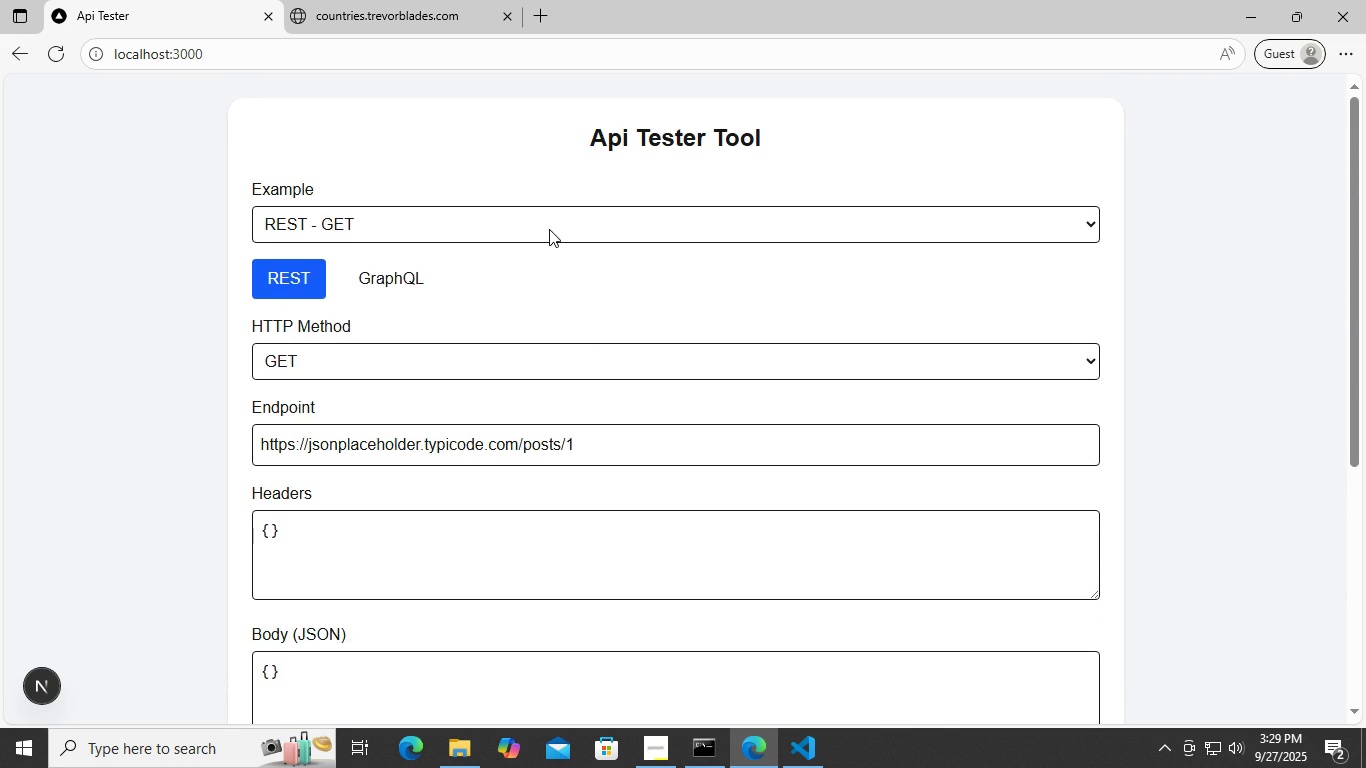 
left_click([550, 228])
 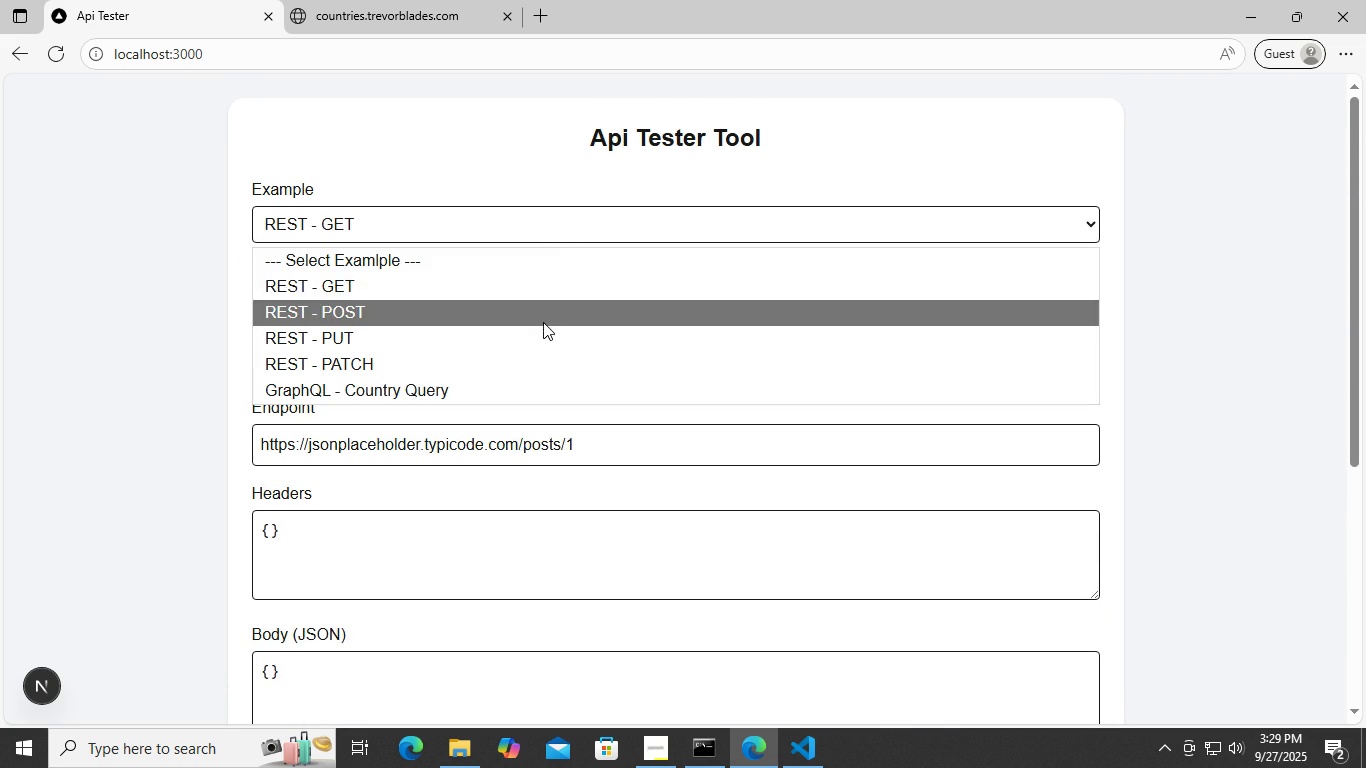 
left_click([543, 322])
 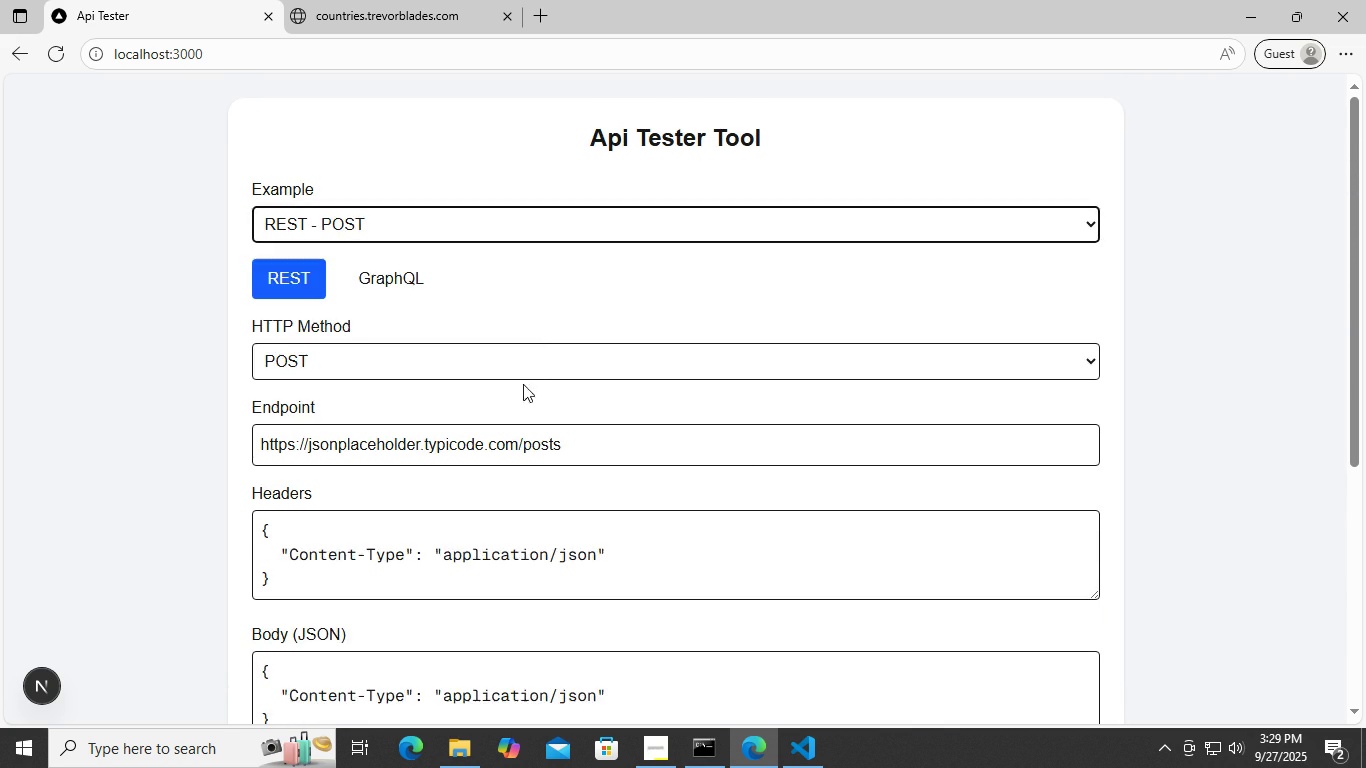 
scroll: coordinate [517, 402], scroll_direction: down, amount: 5.0
 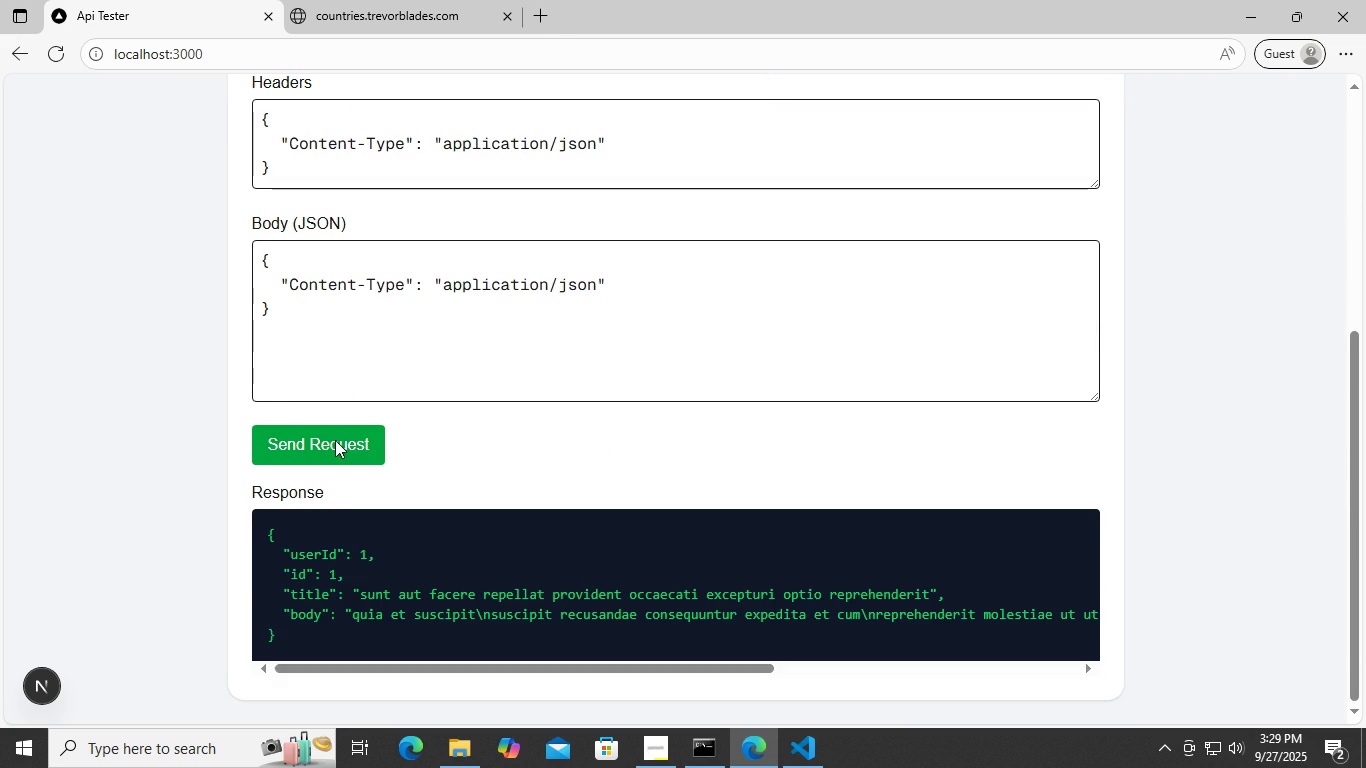 
left_click([335, 440])
 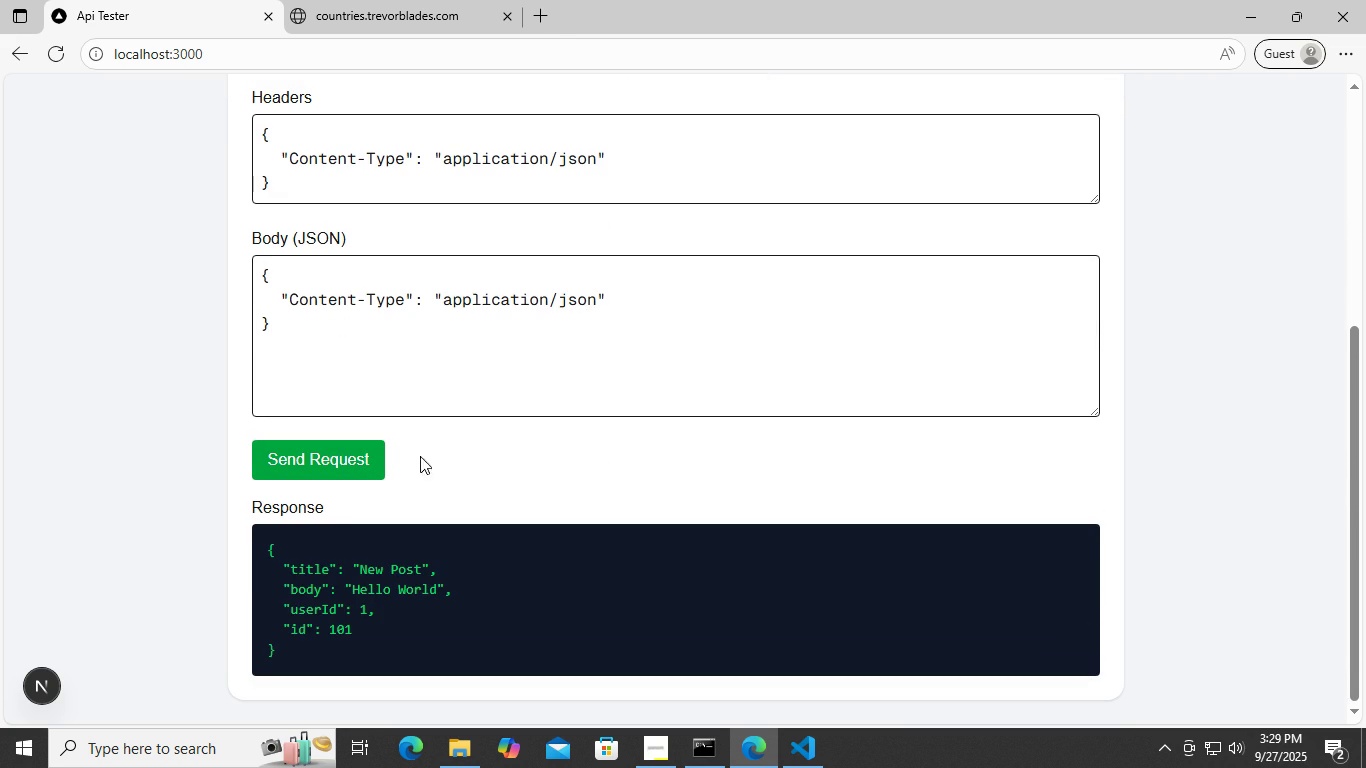 
scroll: coordinate [547, 416], scroll_direction: up, amount: 8.0
 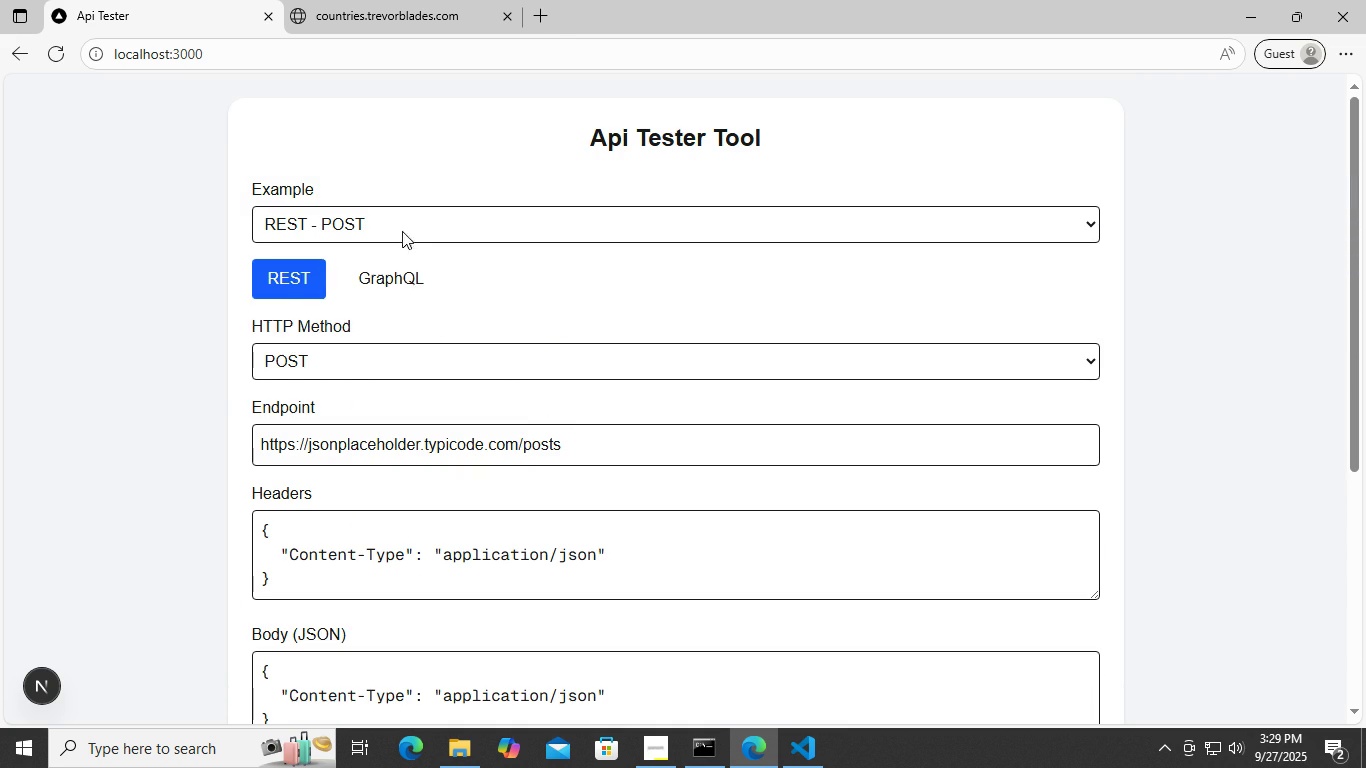 
left_click([404, 230])
 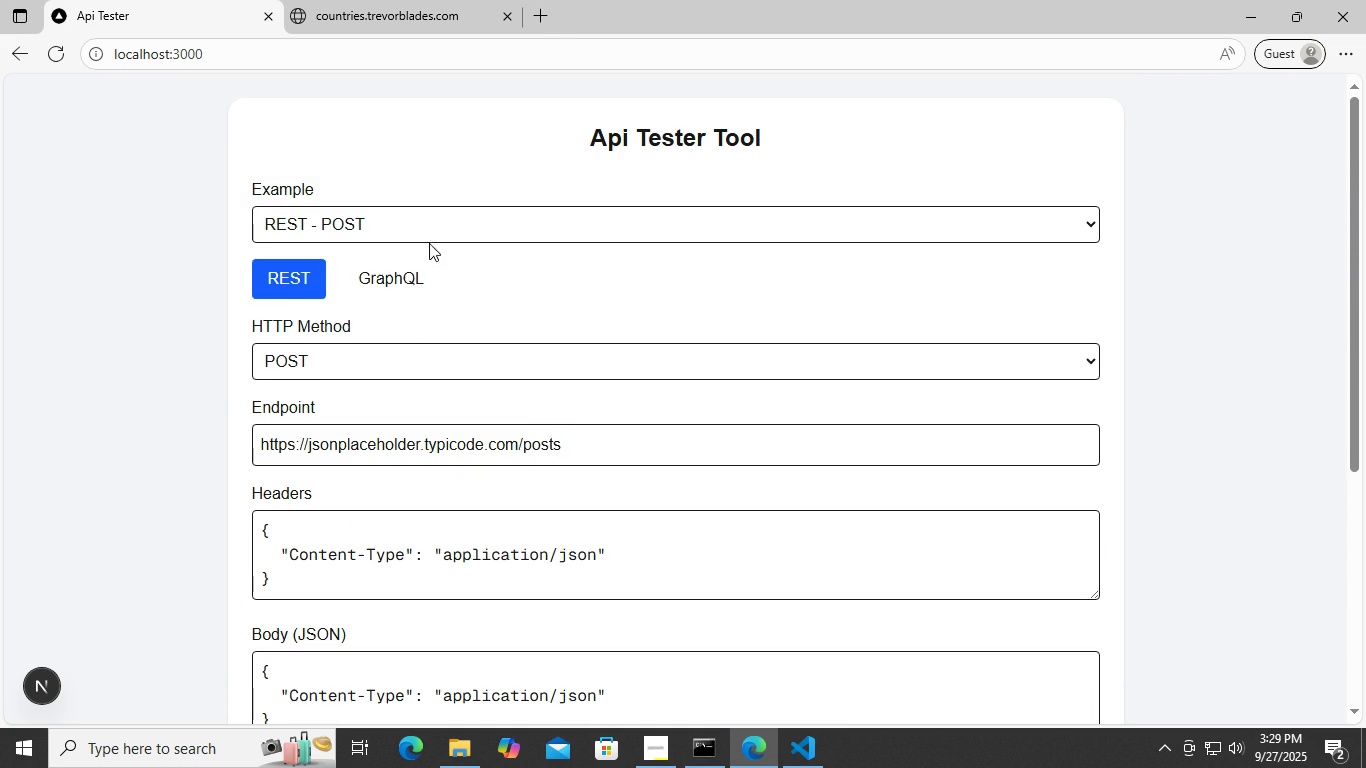 
double_click([436, 223])
 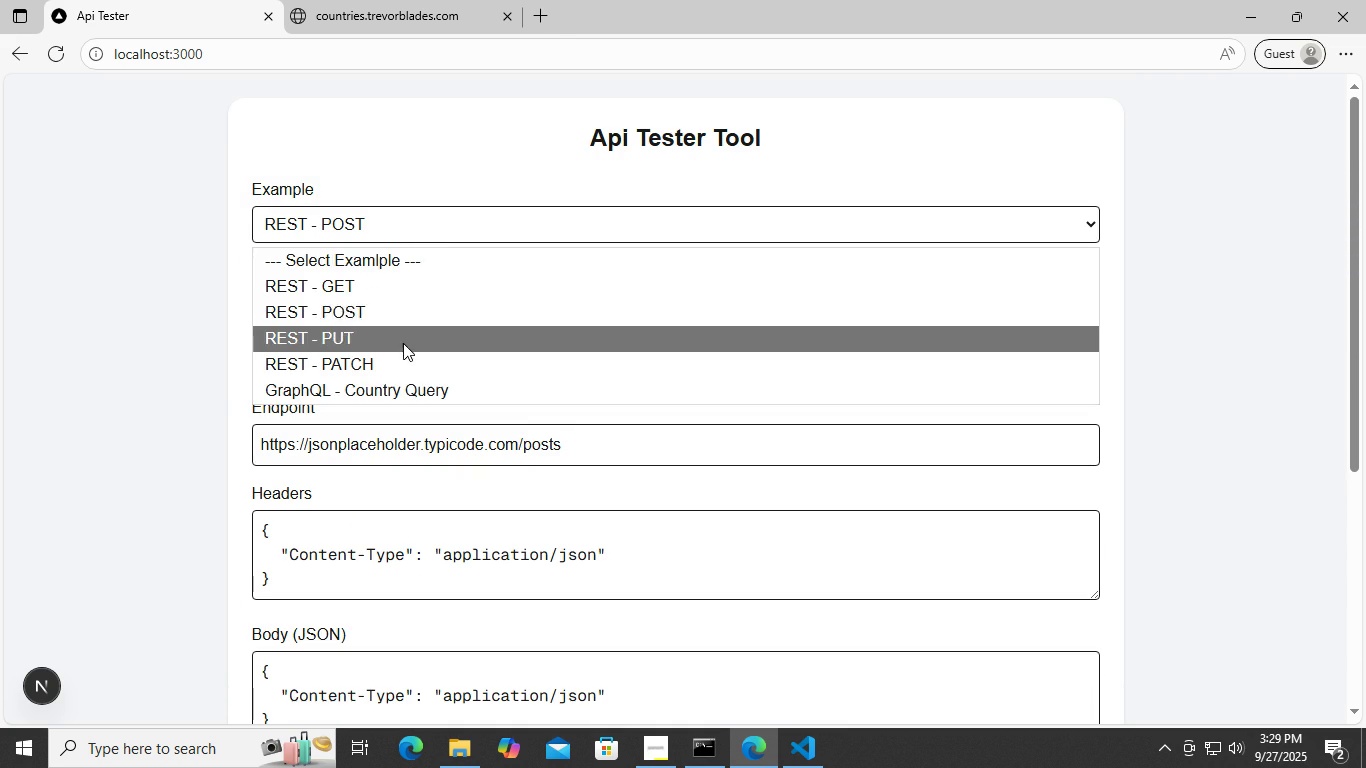 
left_click([403, 343])
 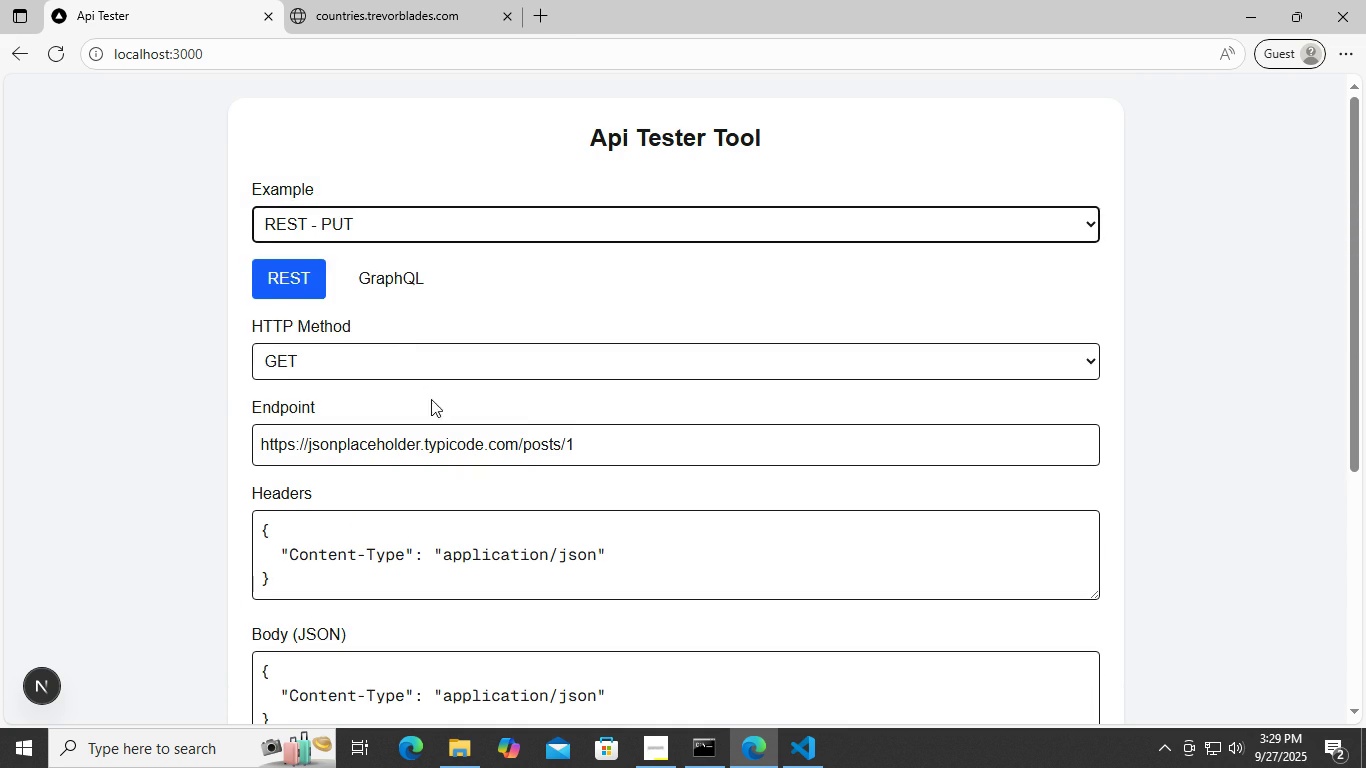 
scroll: coordinate [427, 422], scroll_direction: down, amount: 7.0
 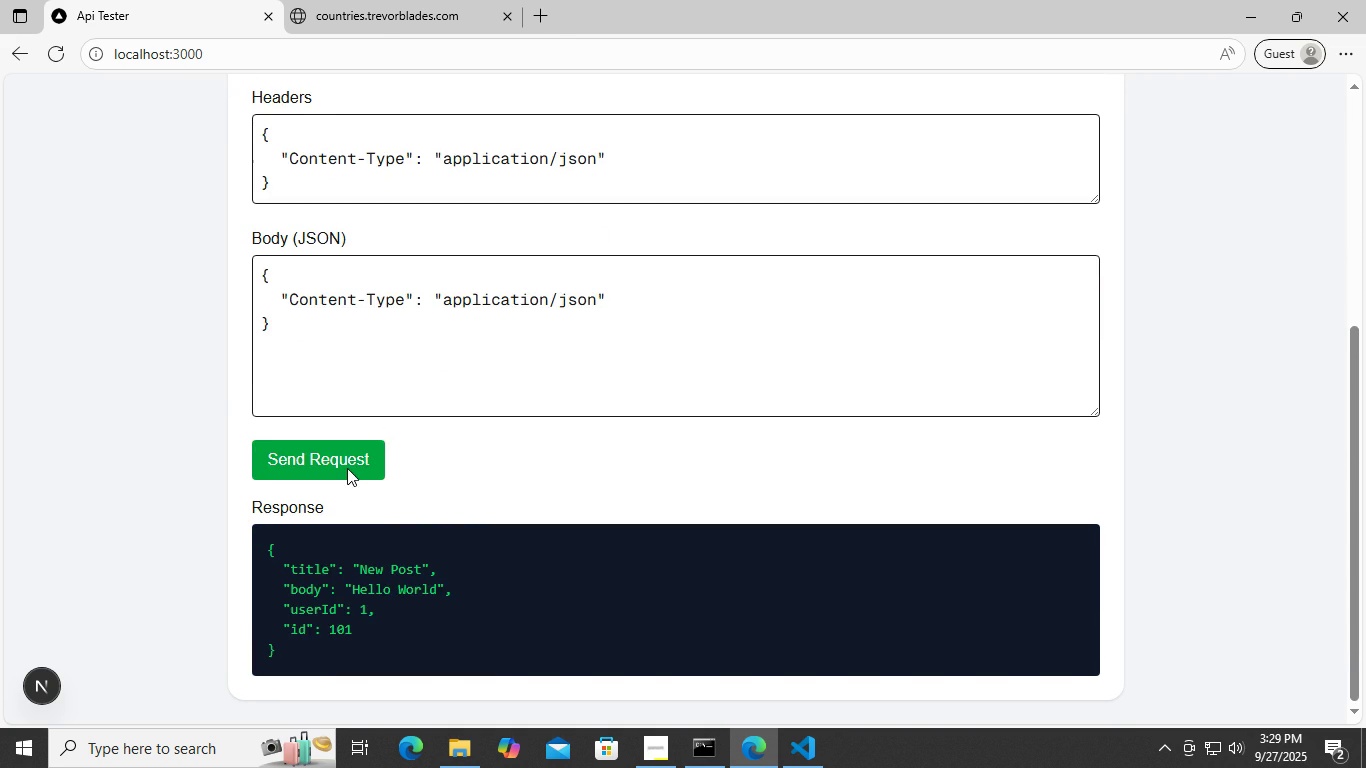 
left_click([347, 468])
 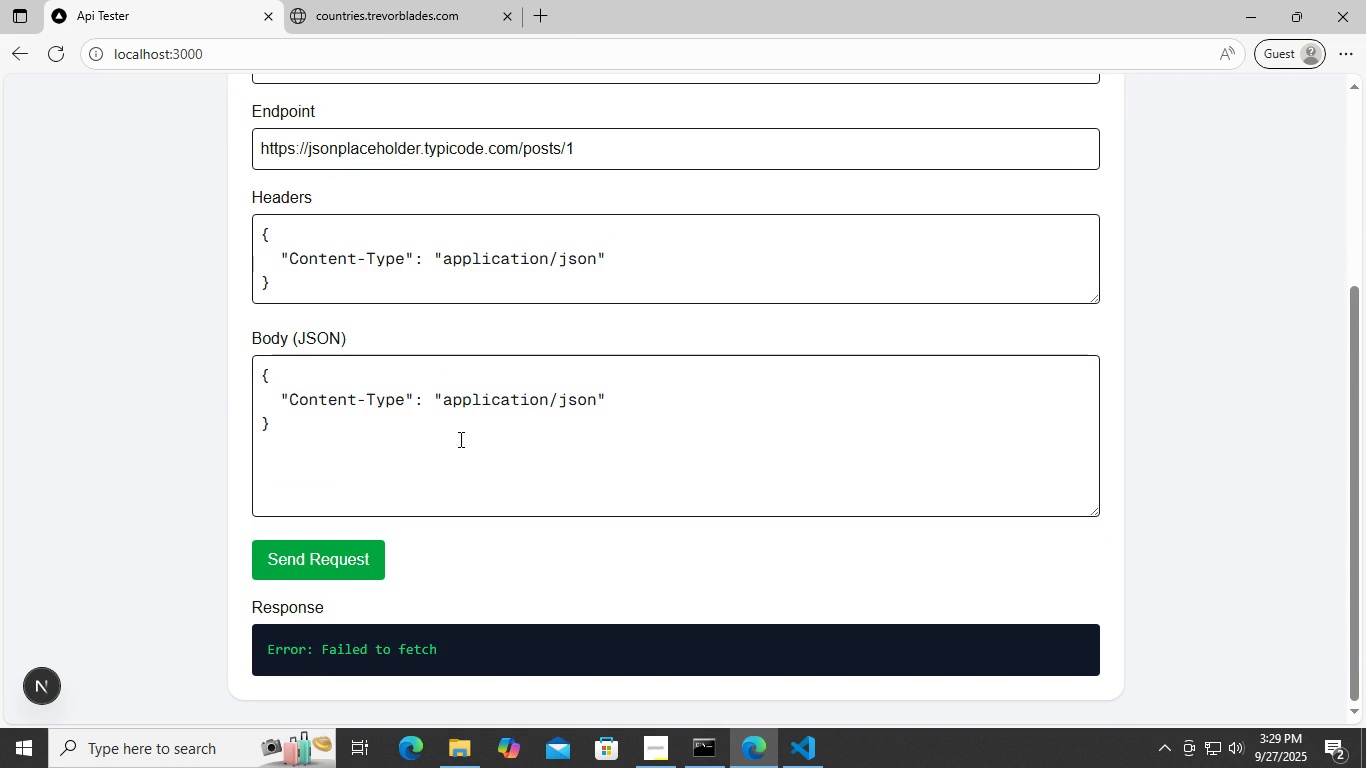 
scroll: coordinate [438, 440], scroll_direction: up, amount: 3.0
 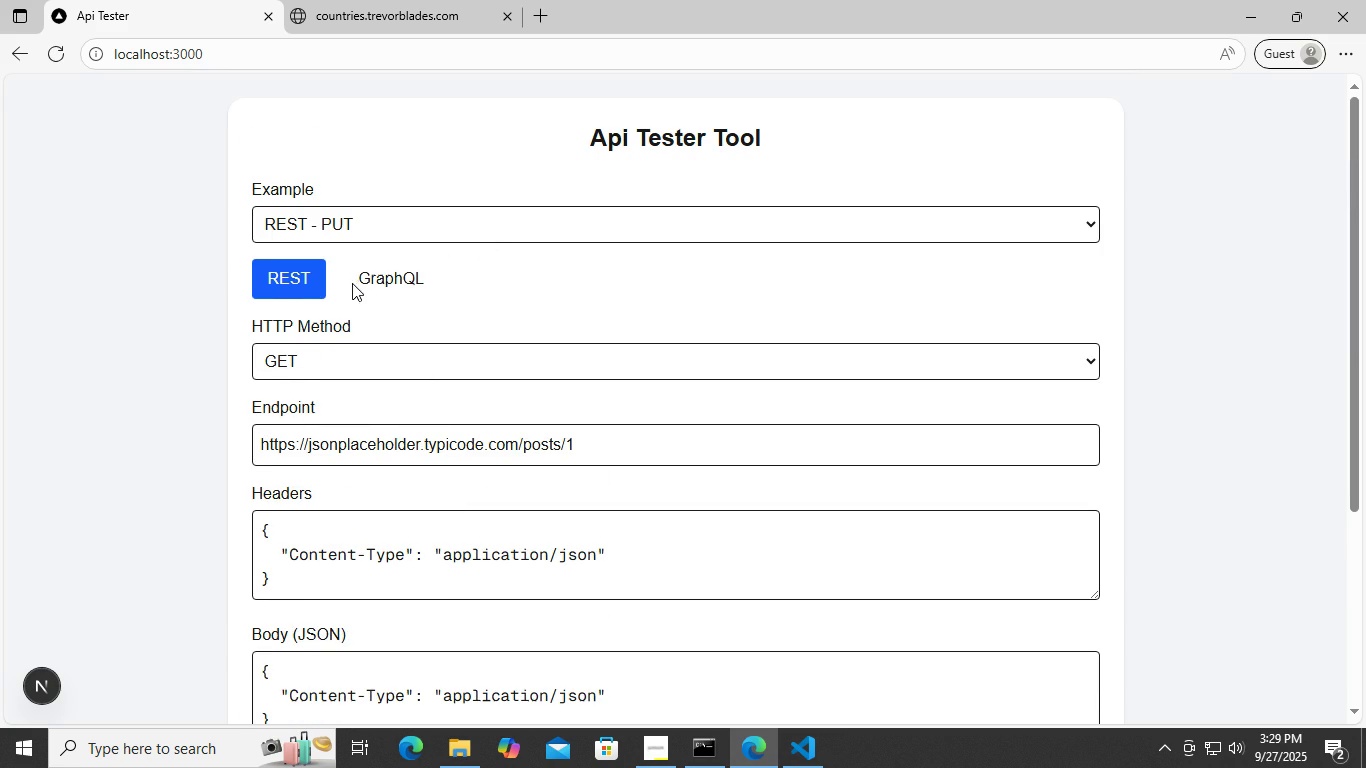 
left_click([411, 222])
 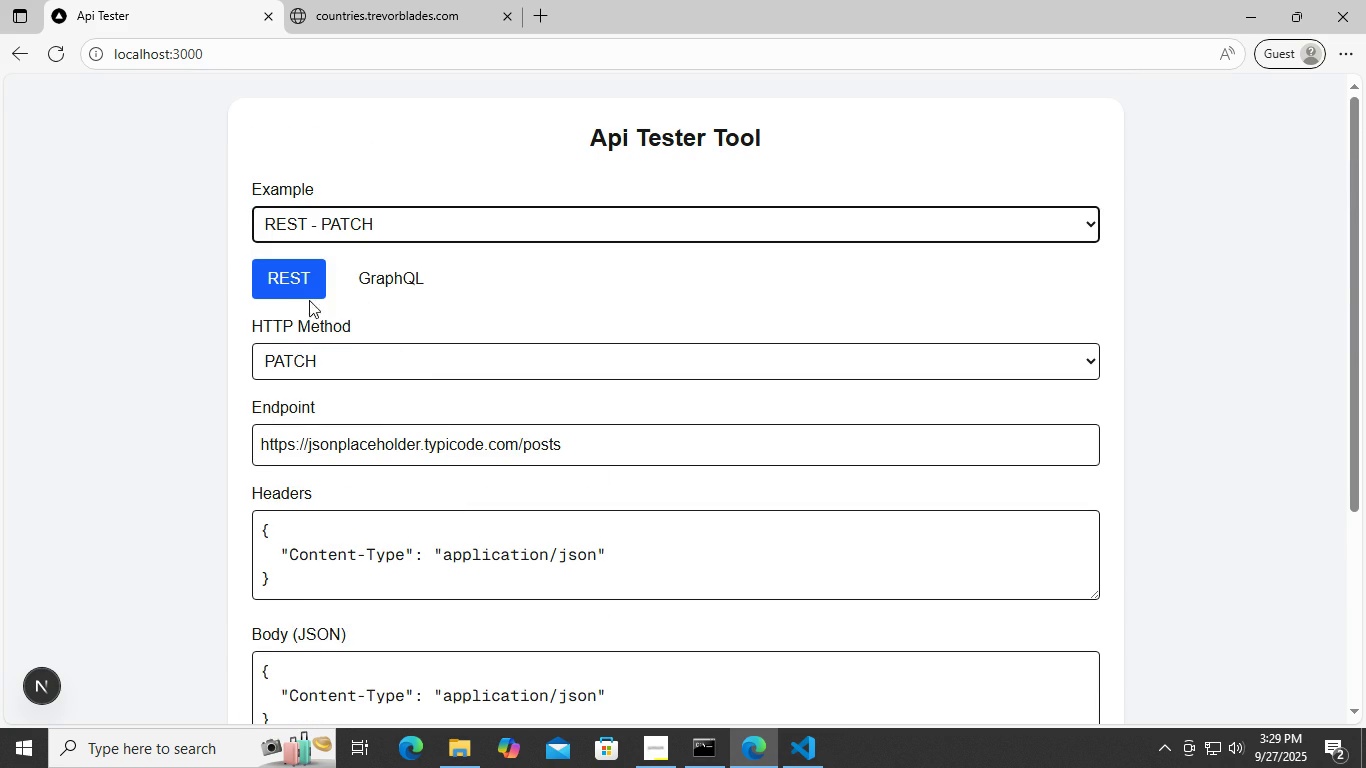 
left_click([298, 276])
 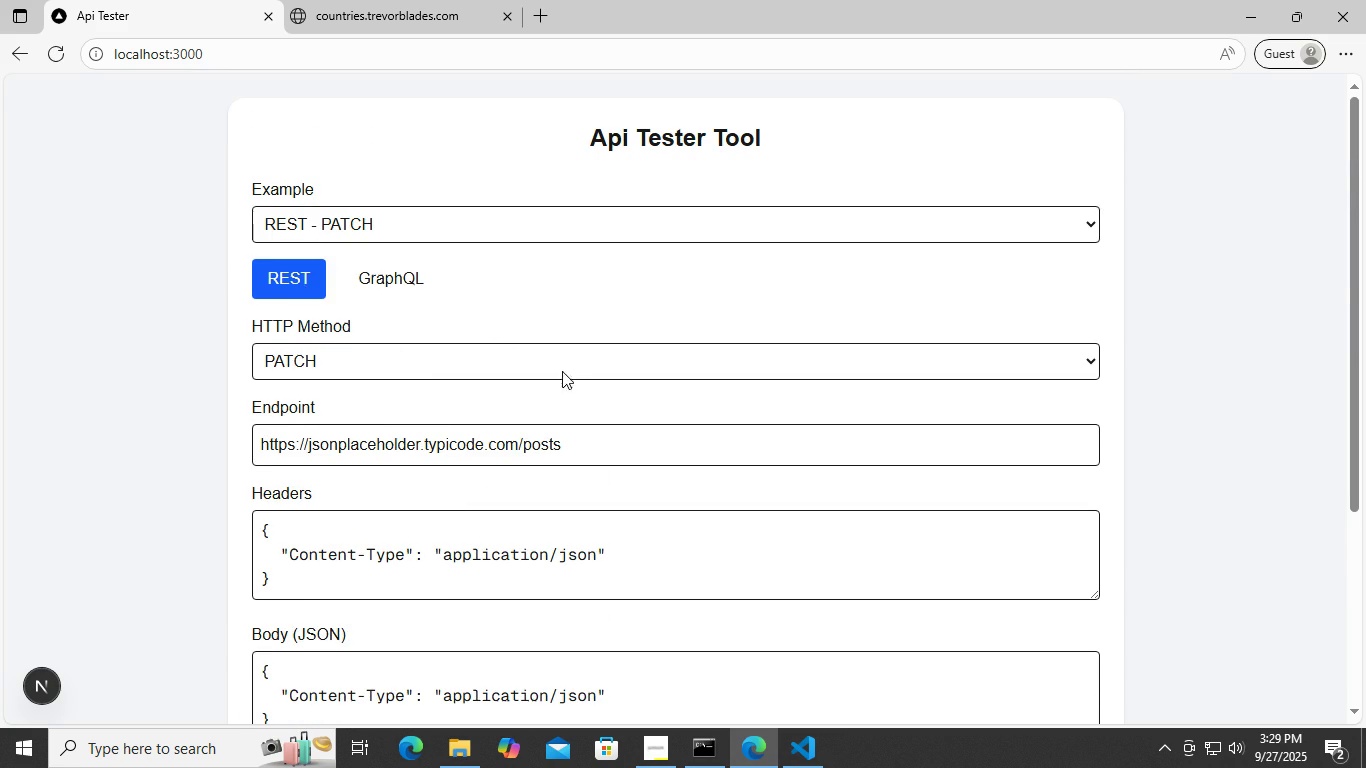 
scroll: coordinate [563, 372], scroll_direction: down, amount: 7.0
 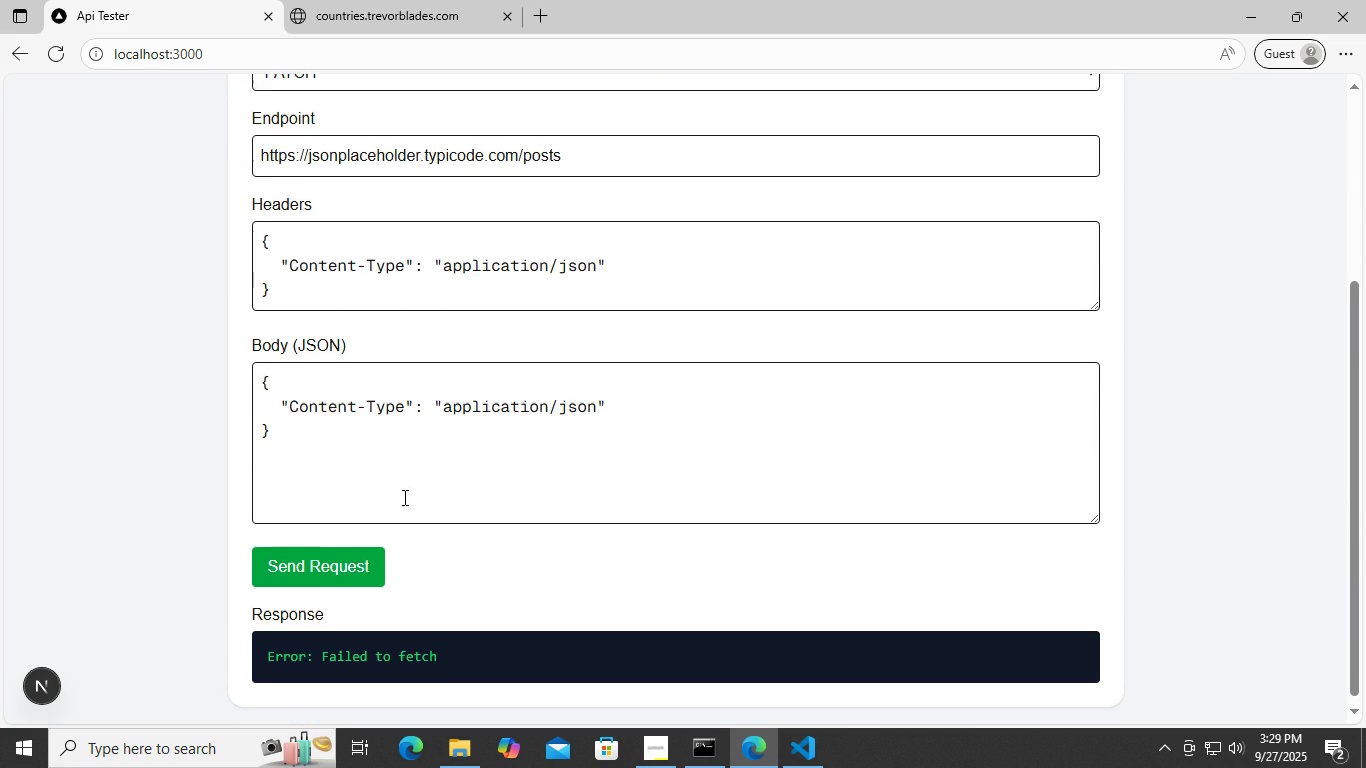 
scroll: coordinate [403, 496], scroll_direction: up, amount: 5.0
 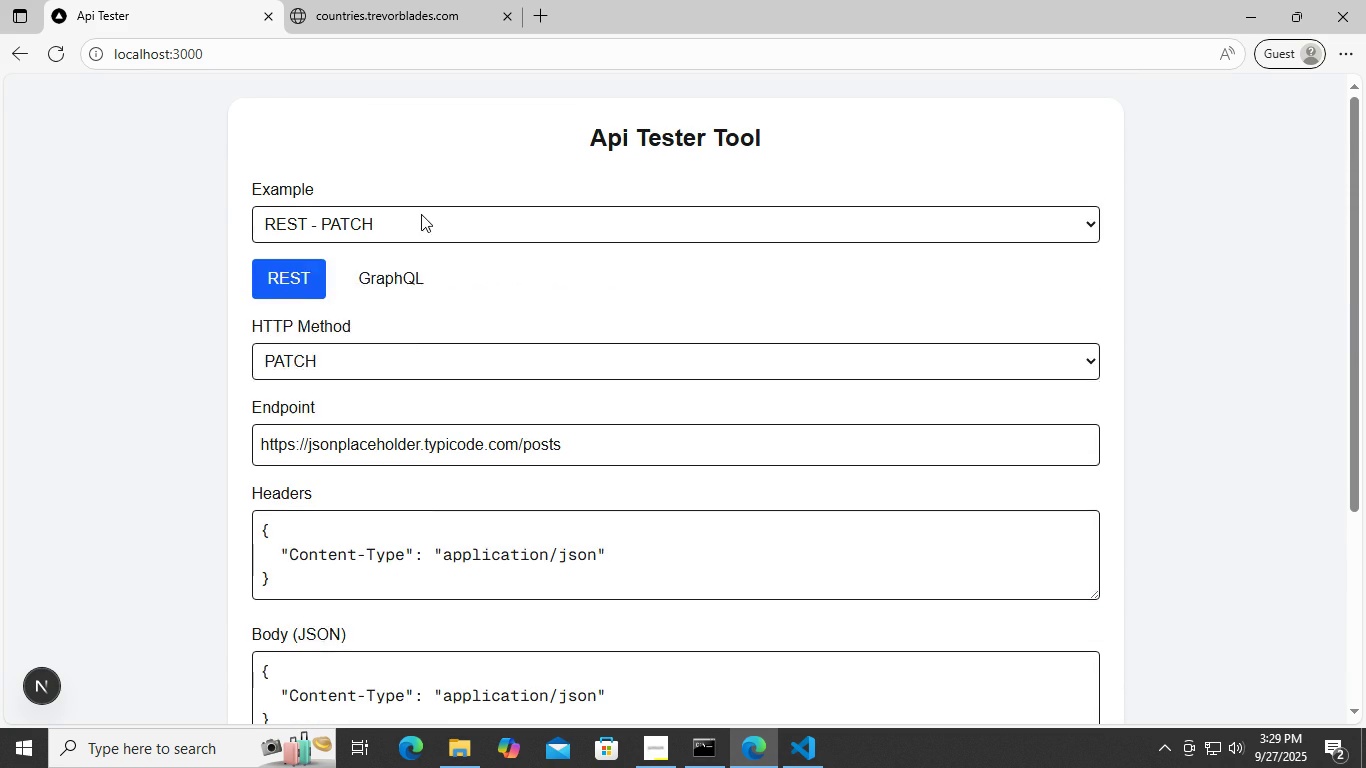 
left_click([421, 211])
 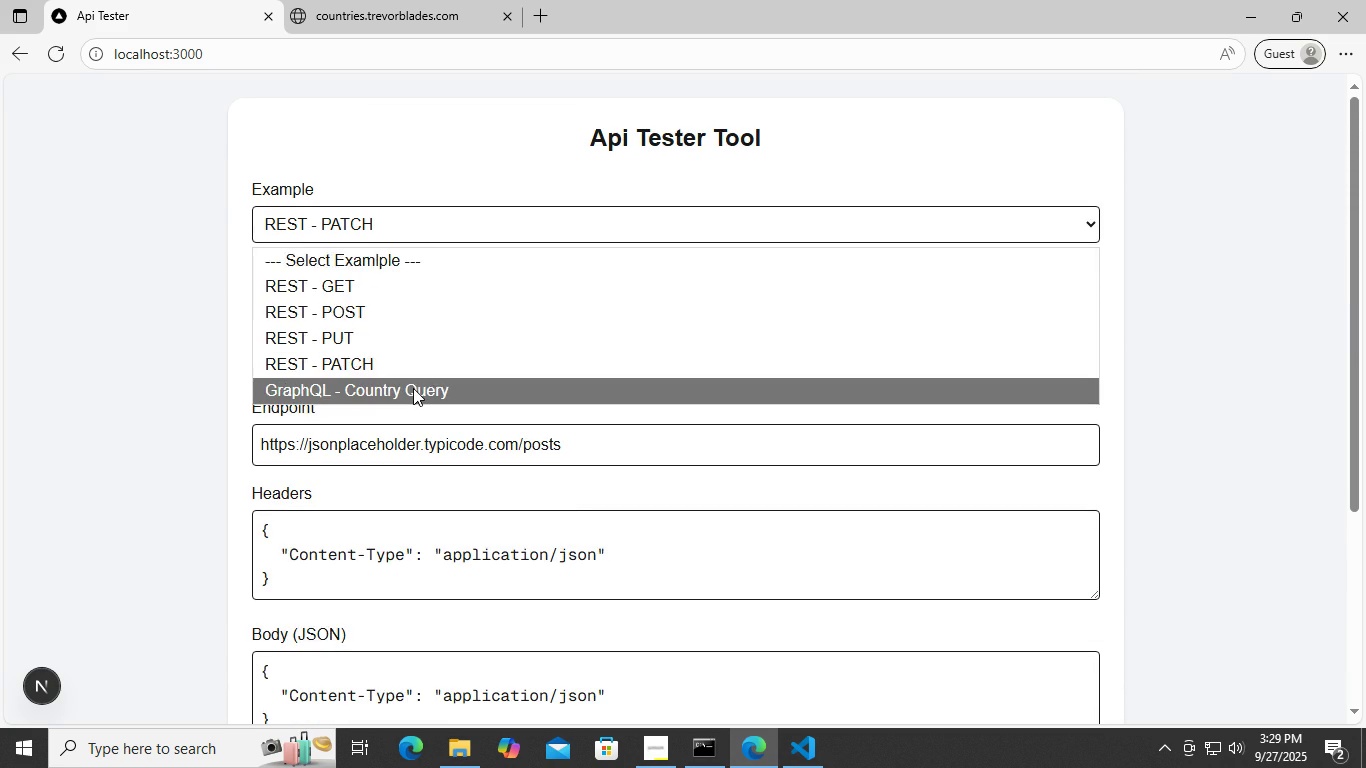 
left_click([413, 388])
 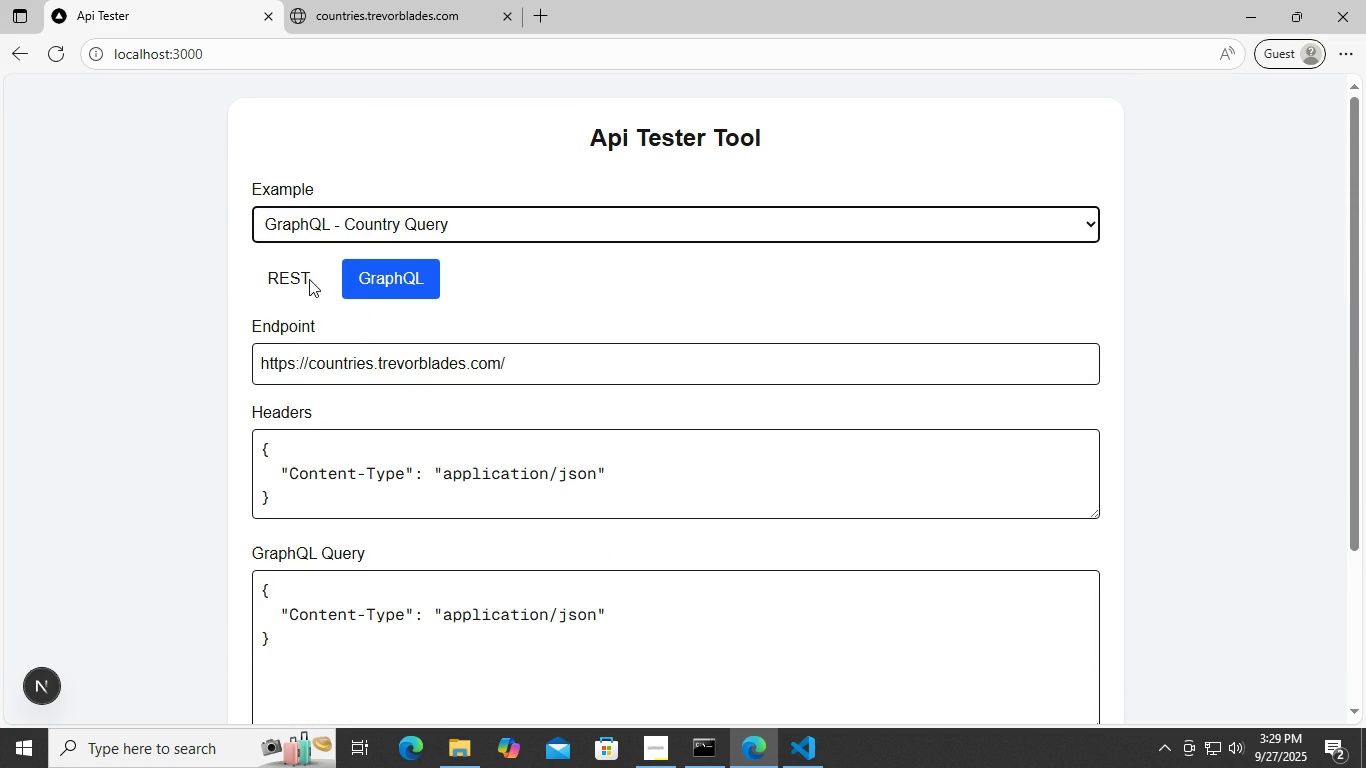 
scroll: coordinate [351, 340], scroll_direction: down, amount: 6.0
 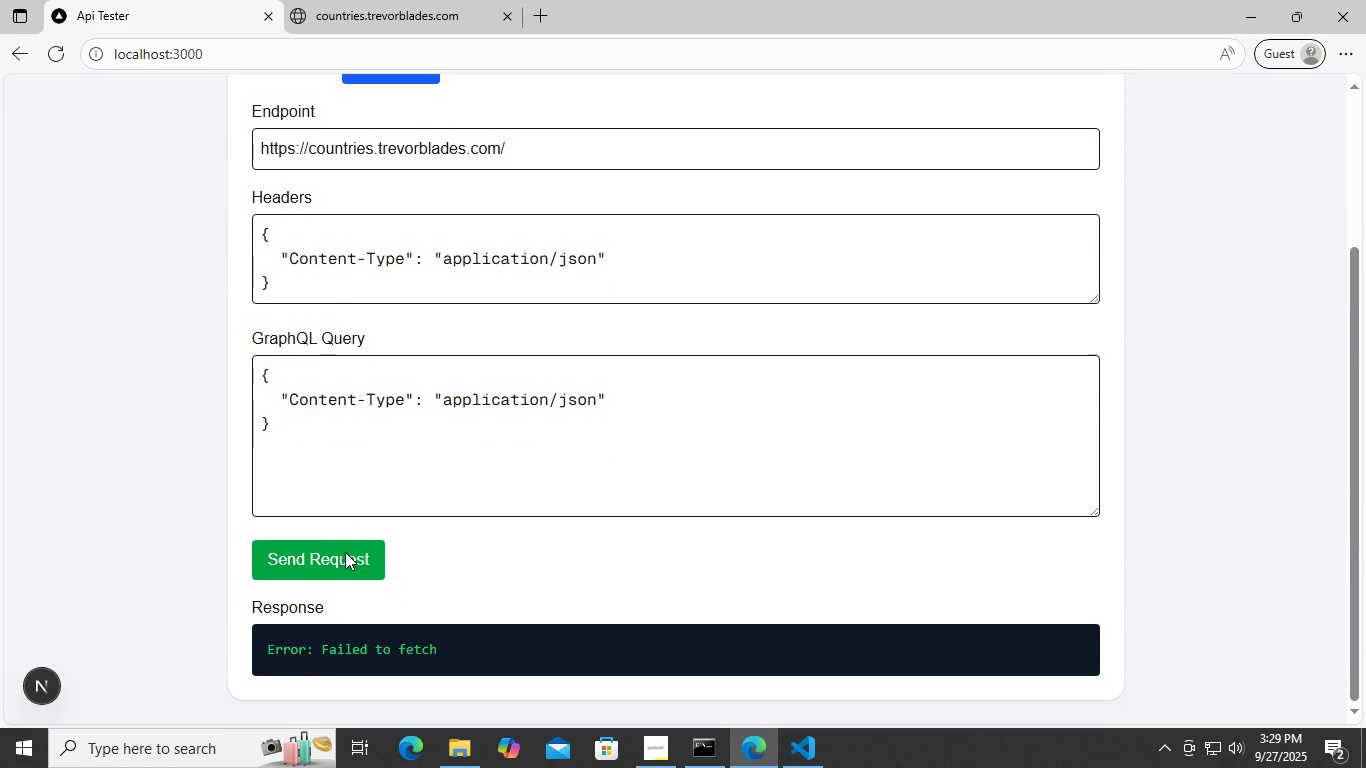 
left_click([345, 552])
 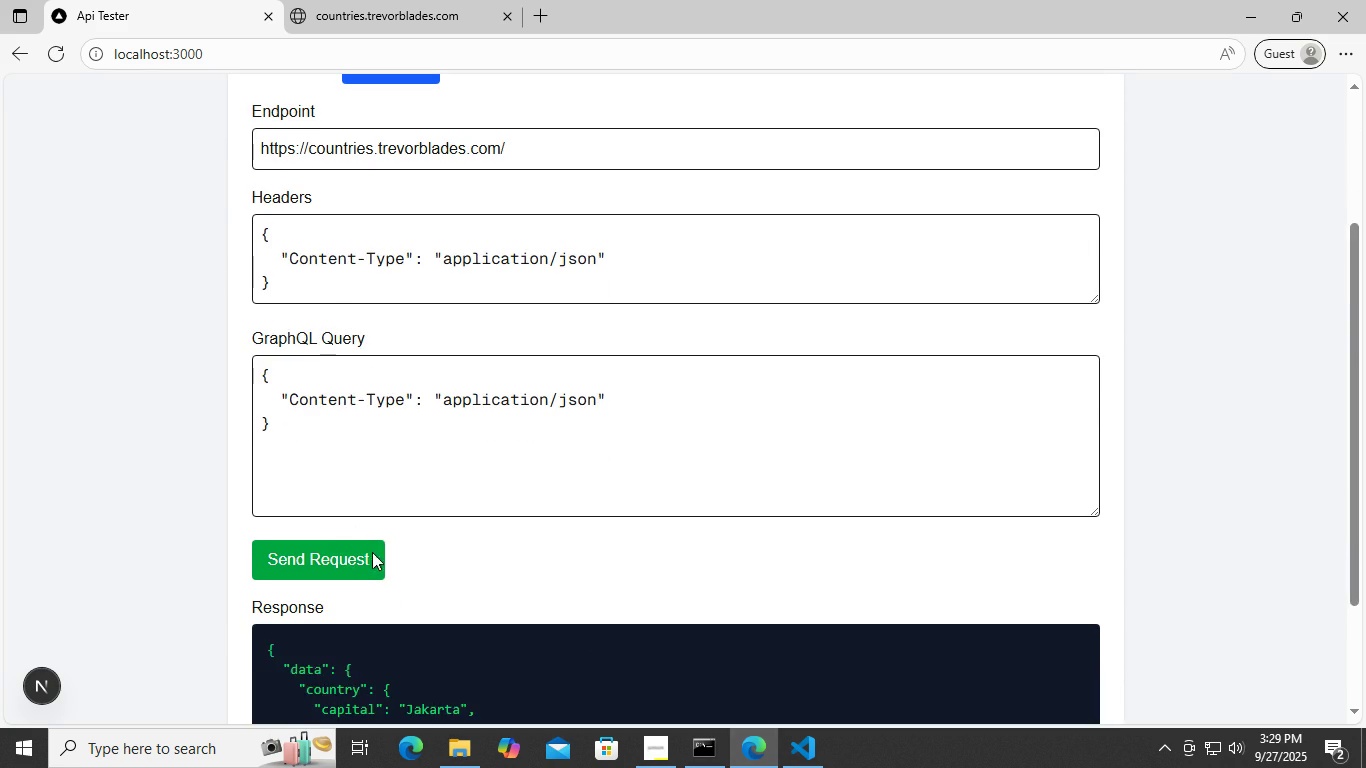 
scroll: coordinate [478, 434], scroll_direction: up, amount: 6.0
 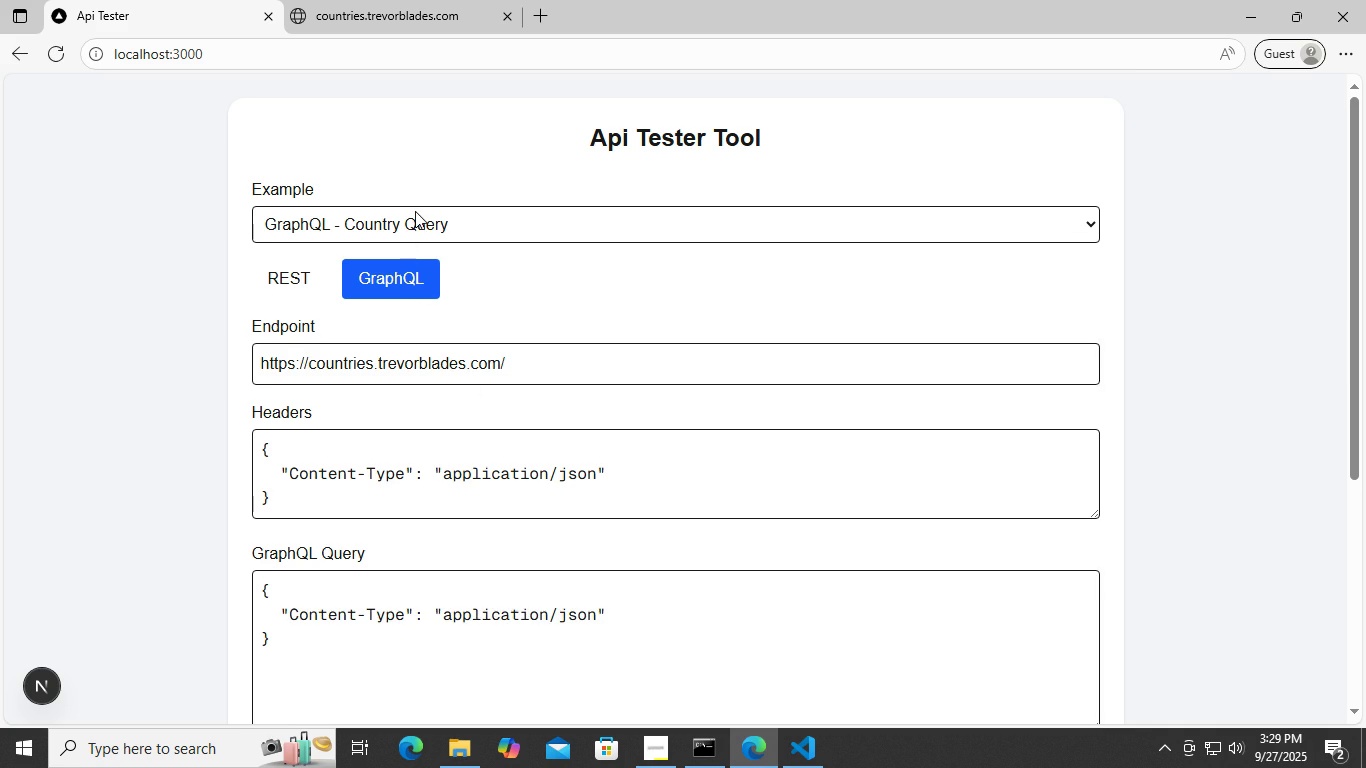 
left_click([415, 211])
 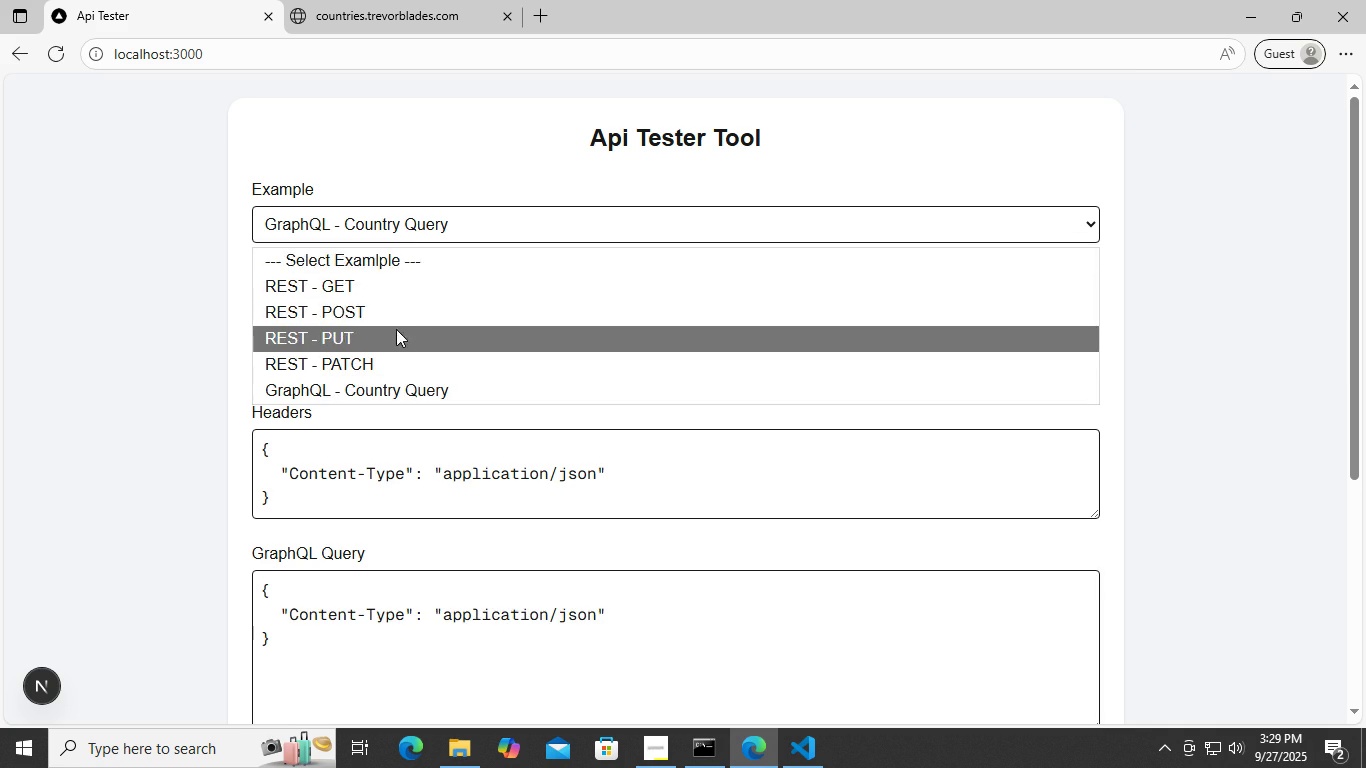 
left_click([399, 333])
 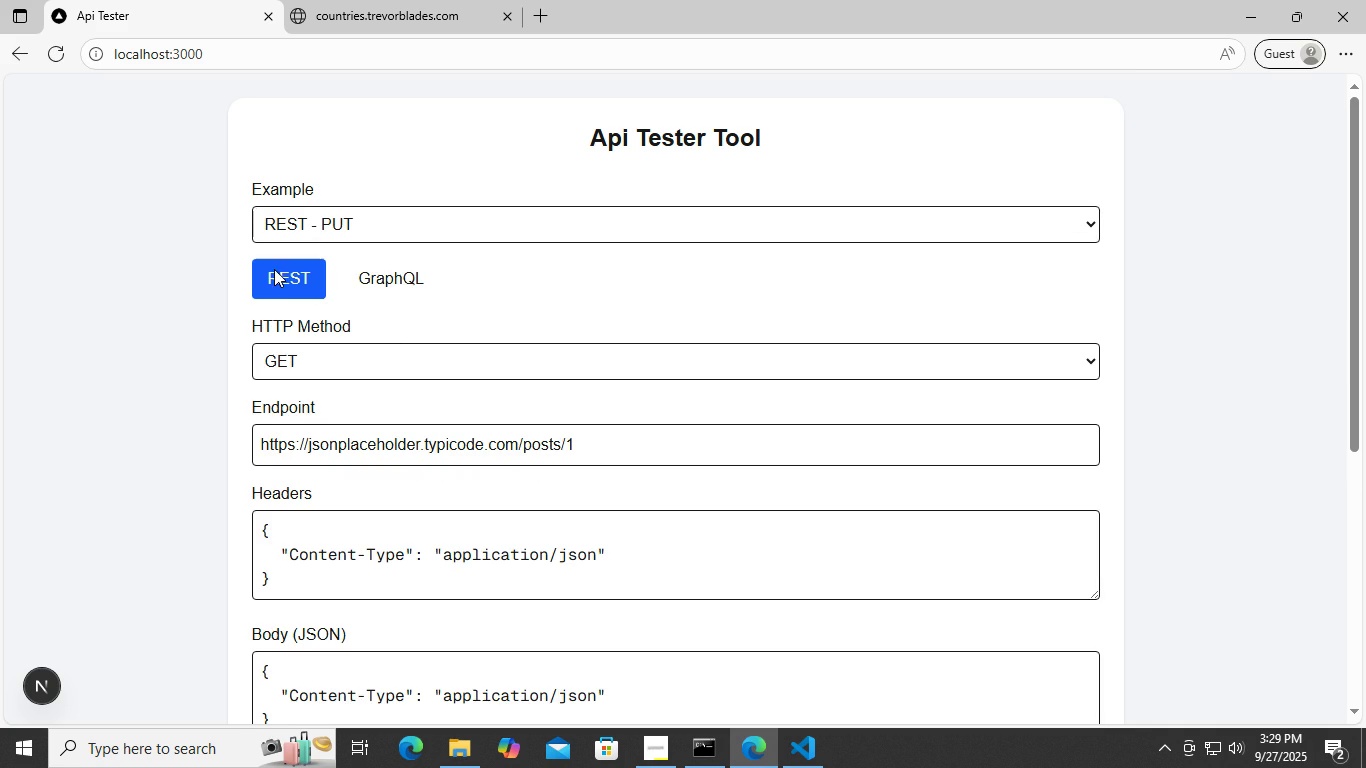 
left_click([274, 269])
 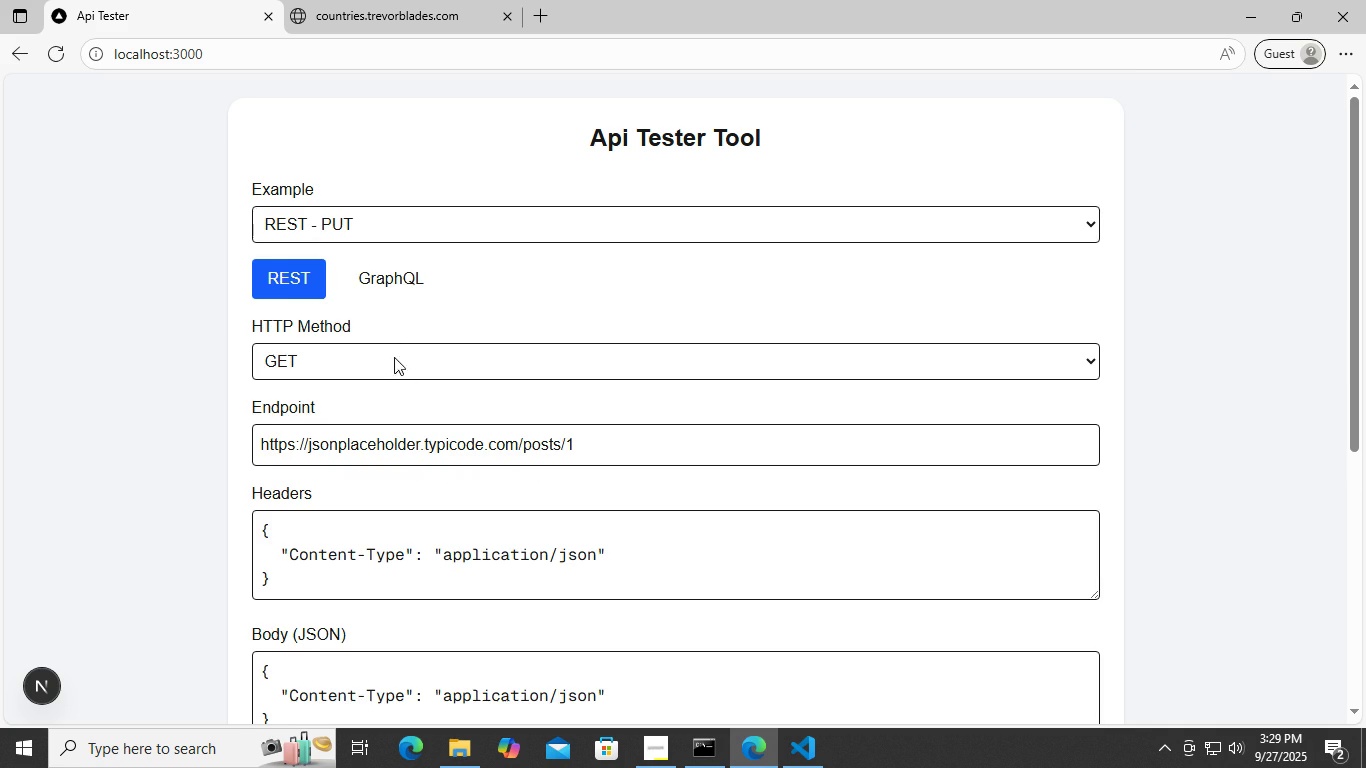 
scroll: coordinate [401, 366], scroll_direction: down, amount: 5.0
 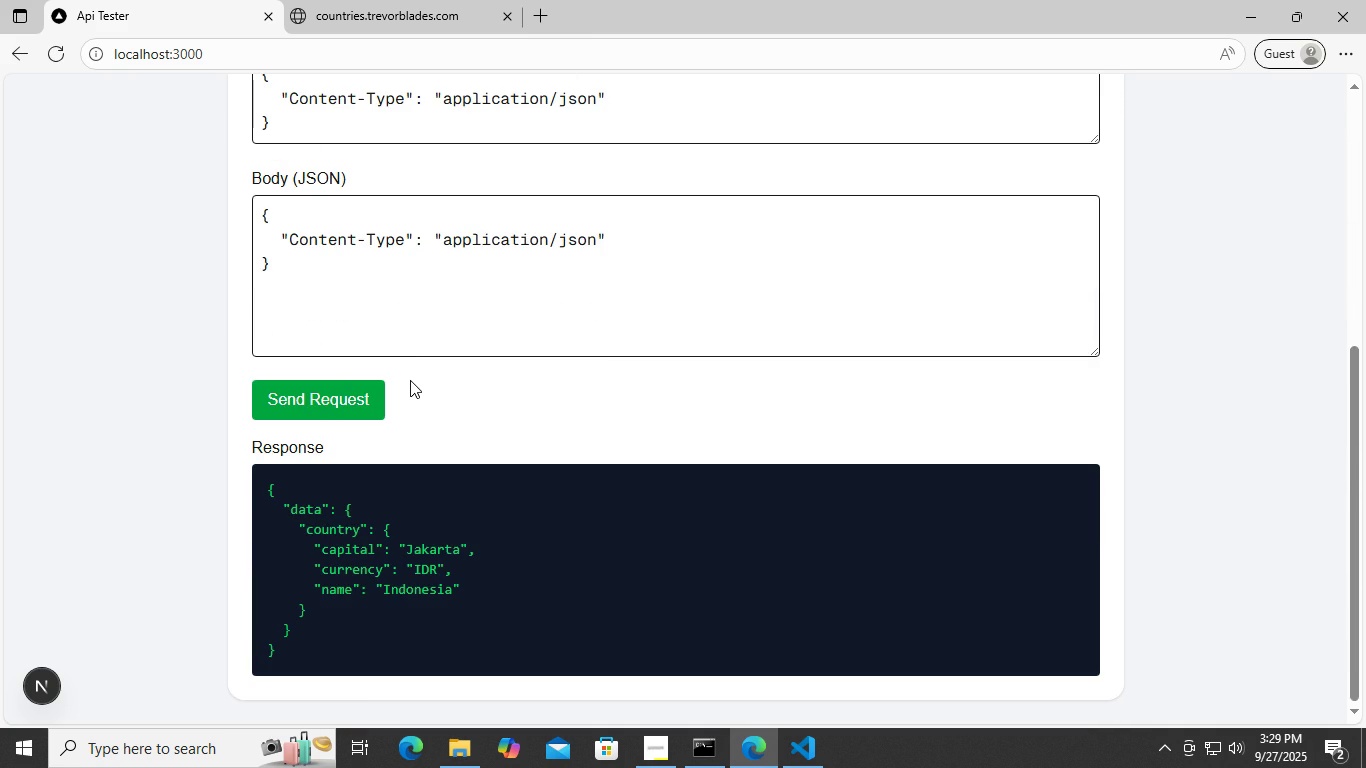 
scroll: coordinate [411, 380], scroll_direction: up, amount: 4.0
 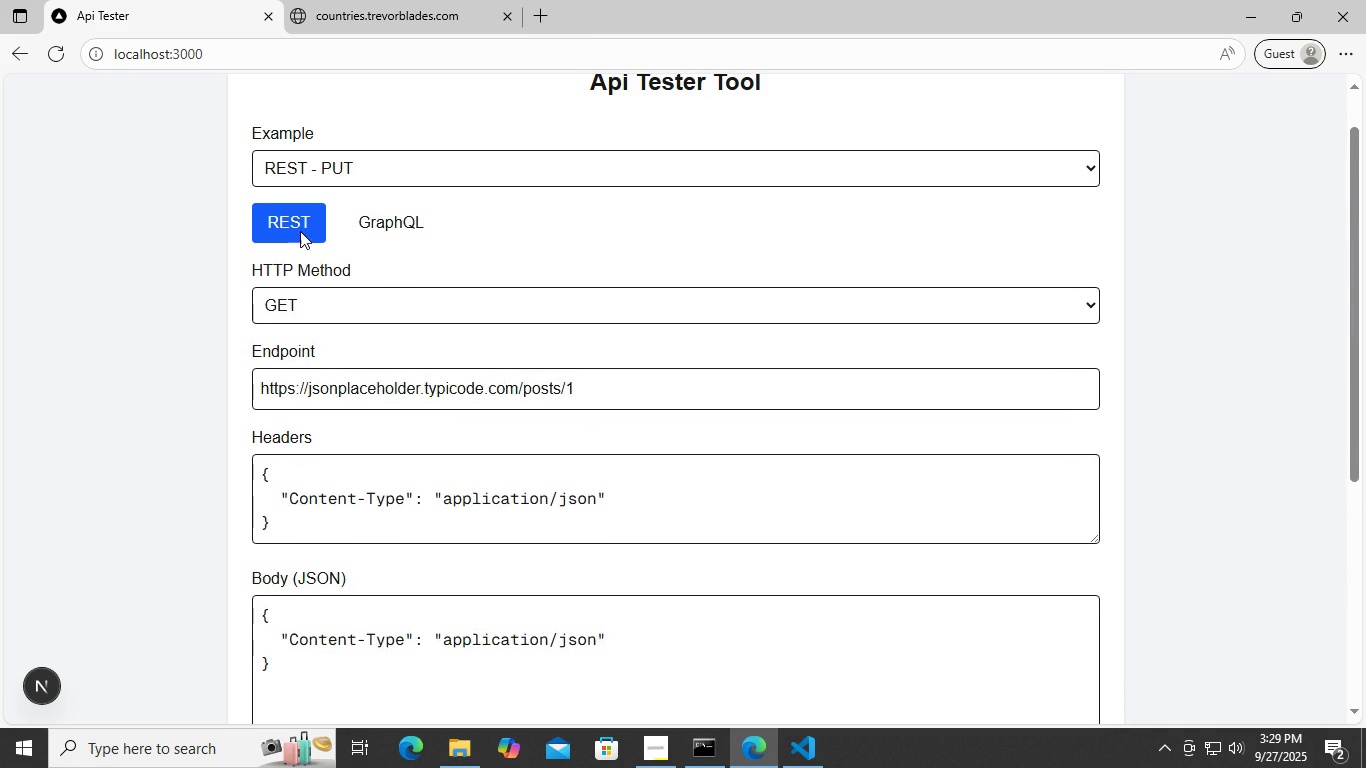 
left_click([300, 231])
 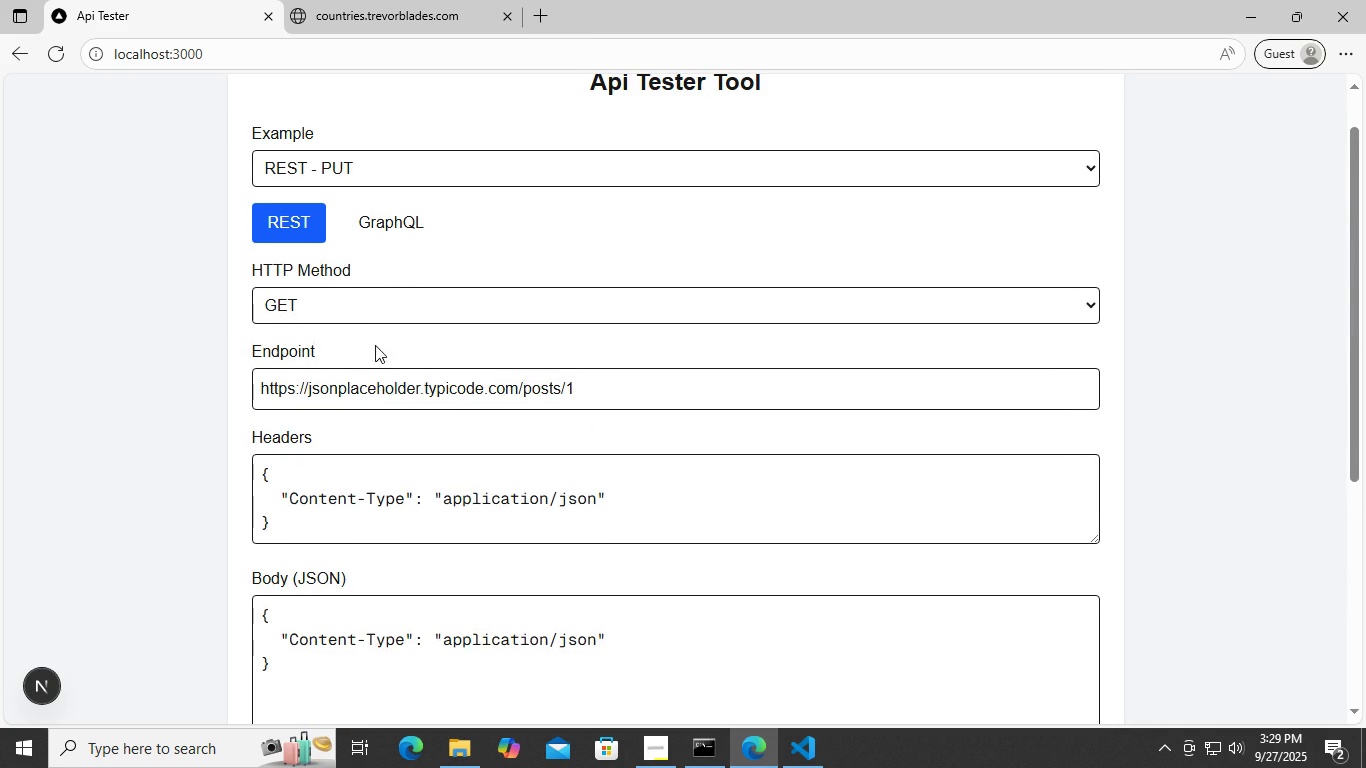 
scroll: coordinate [391, 371], scroll_direction: down, amount: 4.0
 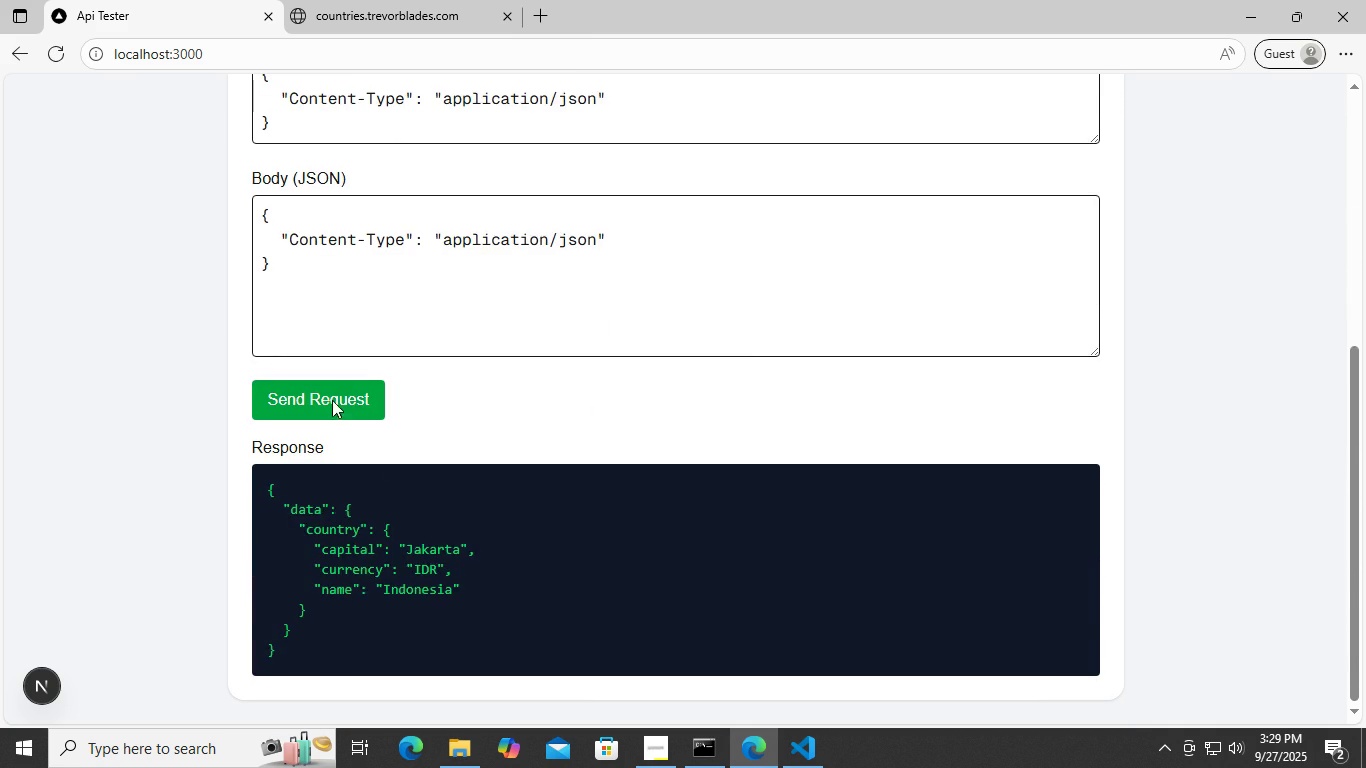 
left_click([329, 397])
 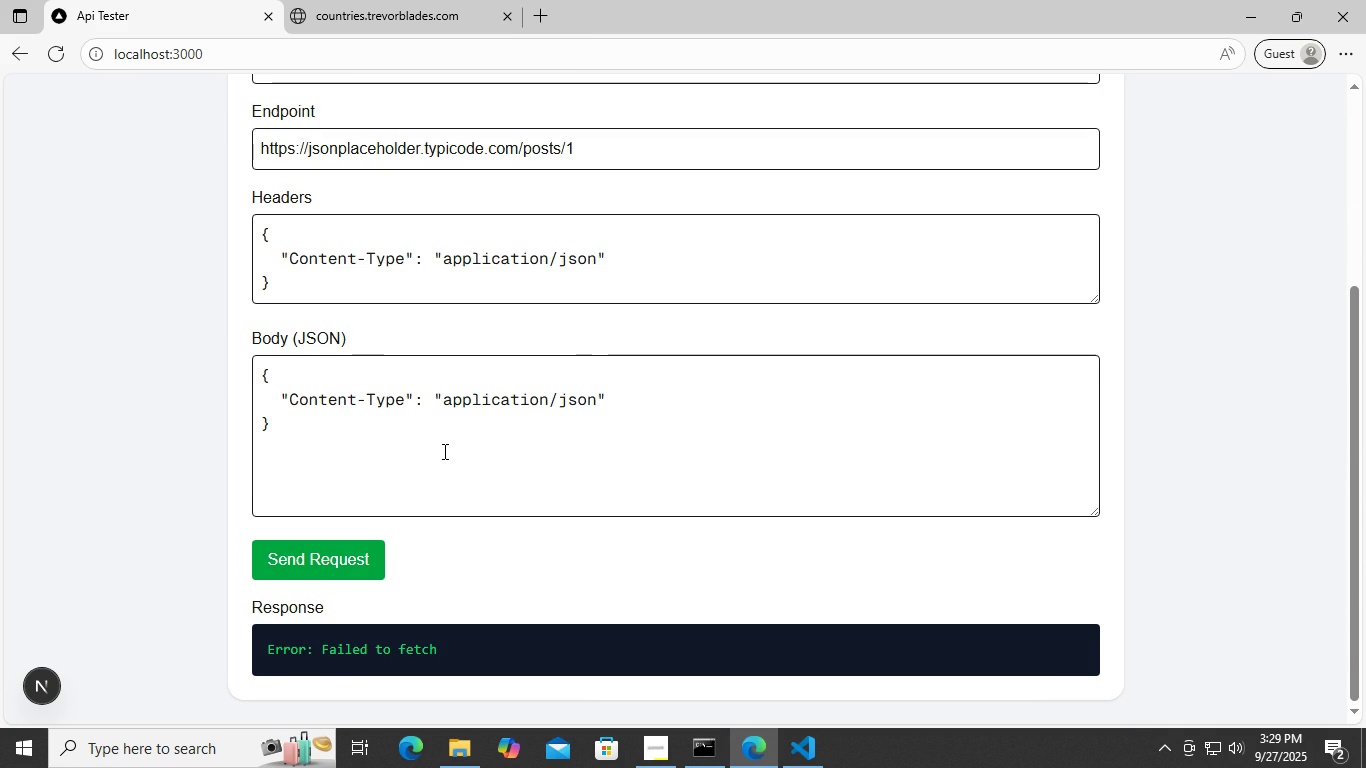 
scroll: coordinate [452, 448], scroll_direction: up, amount: 1.0
 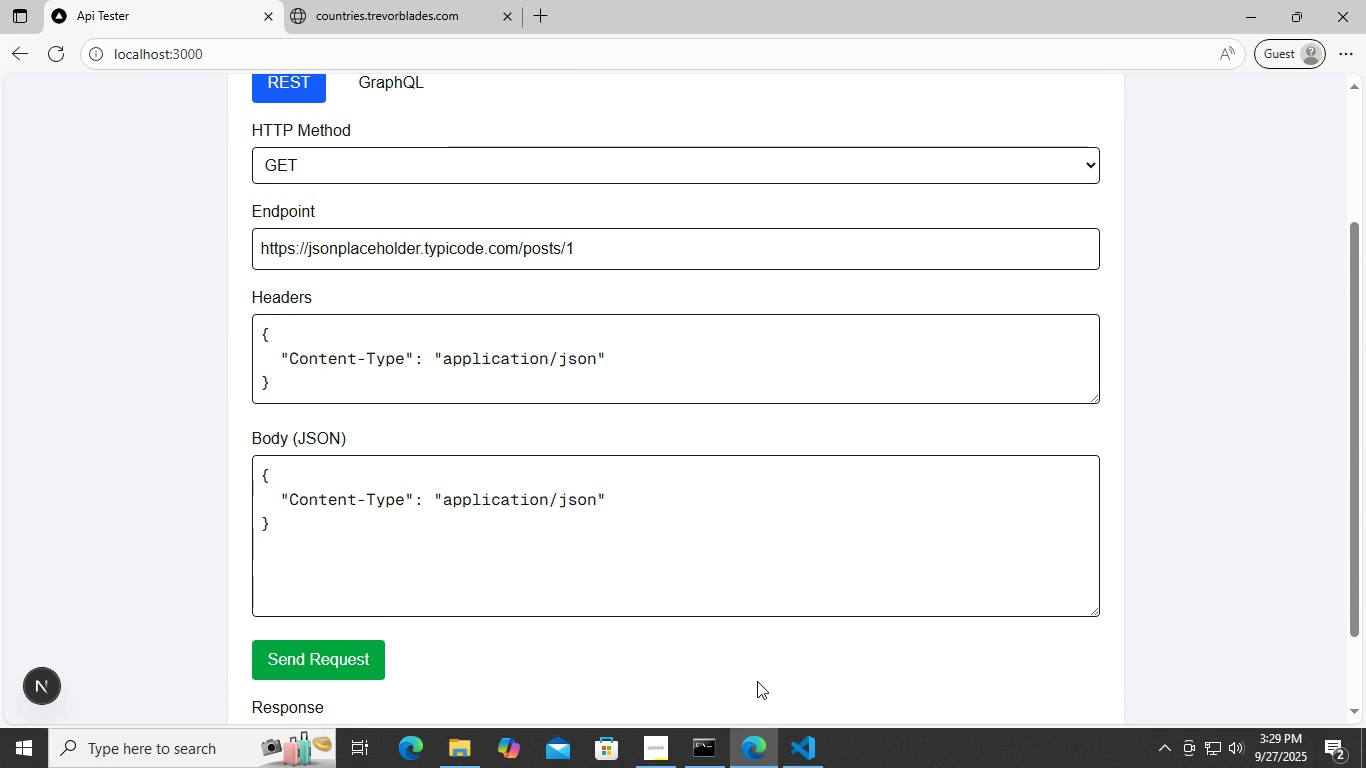 
left_click([803, 745])
 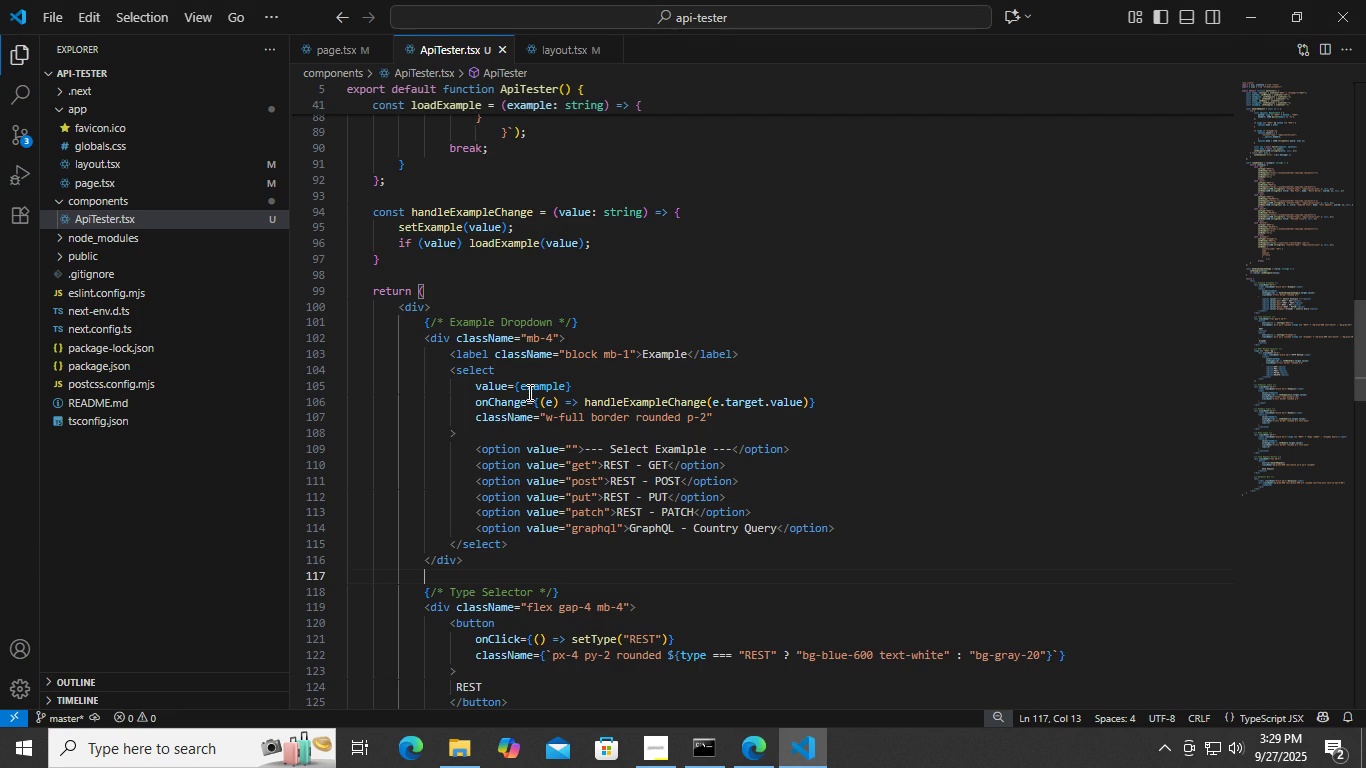 
scroll: coordinate [535, 400], scroll_direction: down, amount: 16.0
 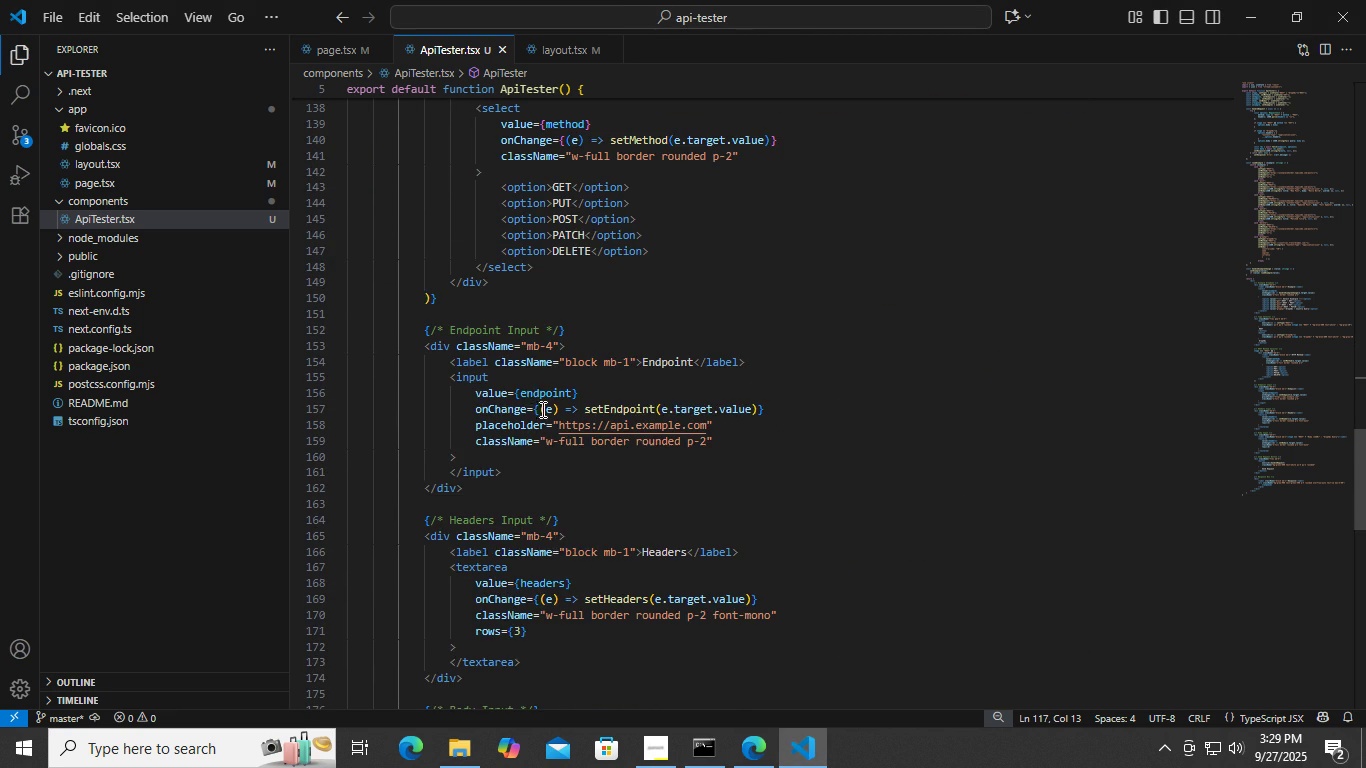 
scroll: coordinate [577, 432], scroll_direction: up, amount: 30.0
 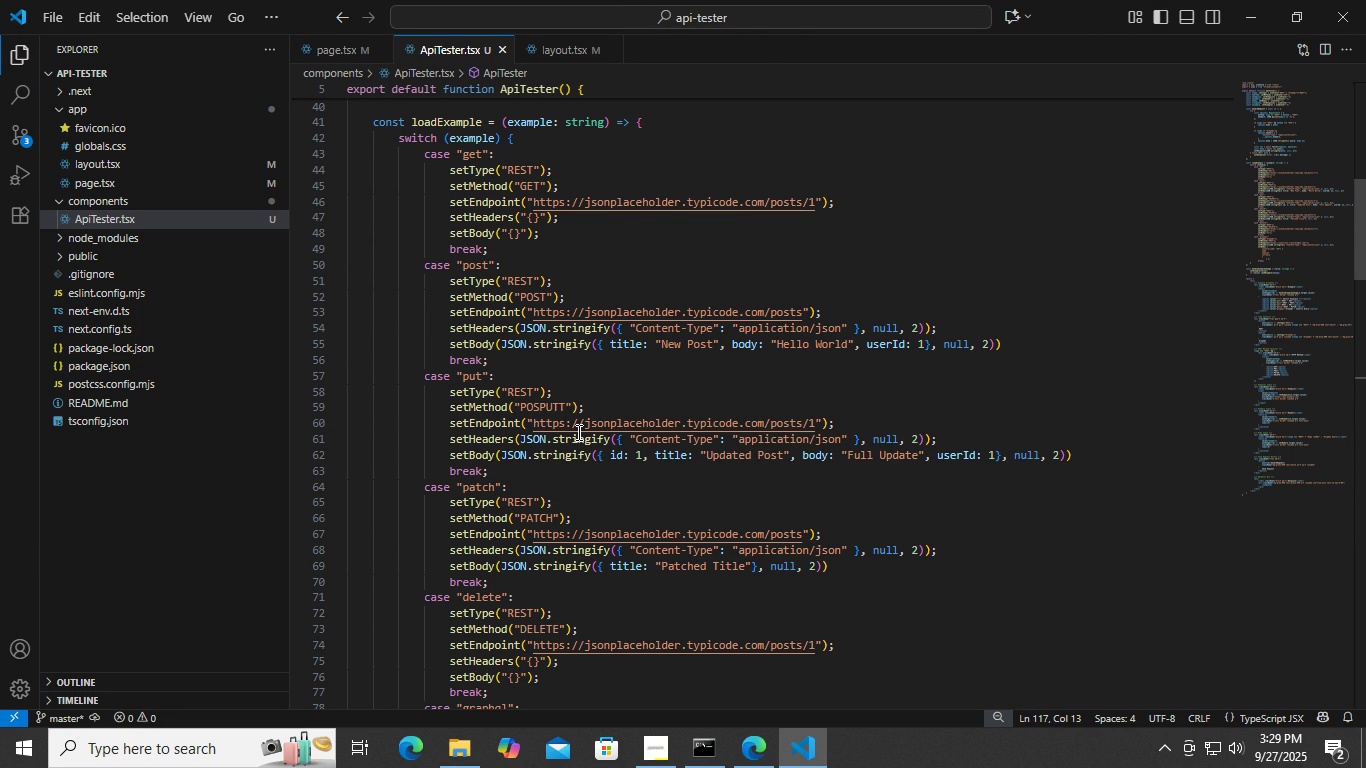 
wait(10.34)
 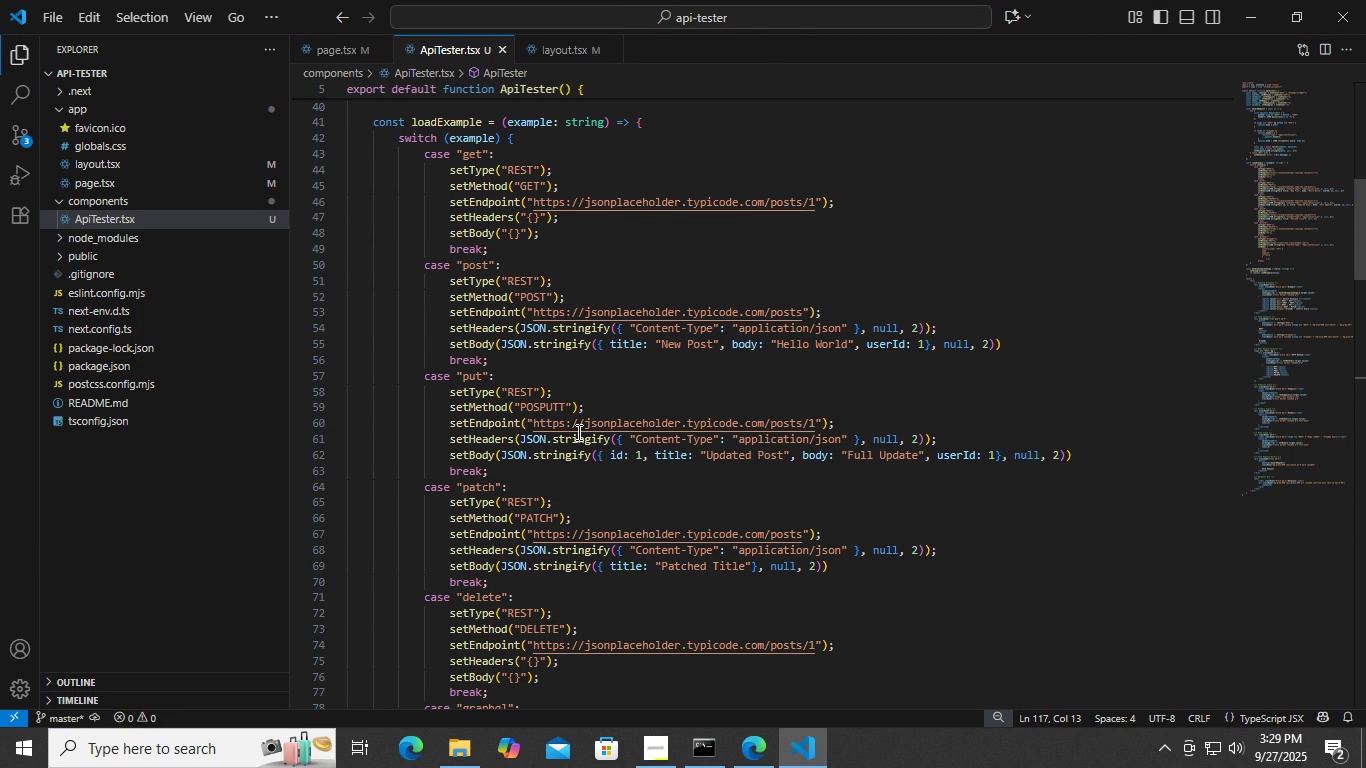 
double_click([548, 408])